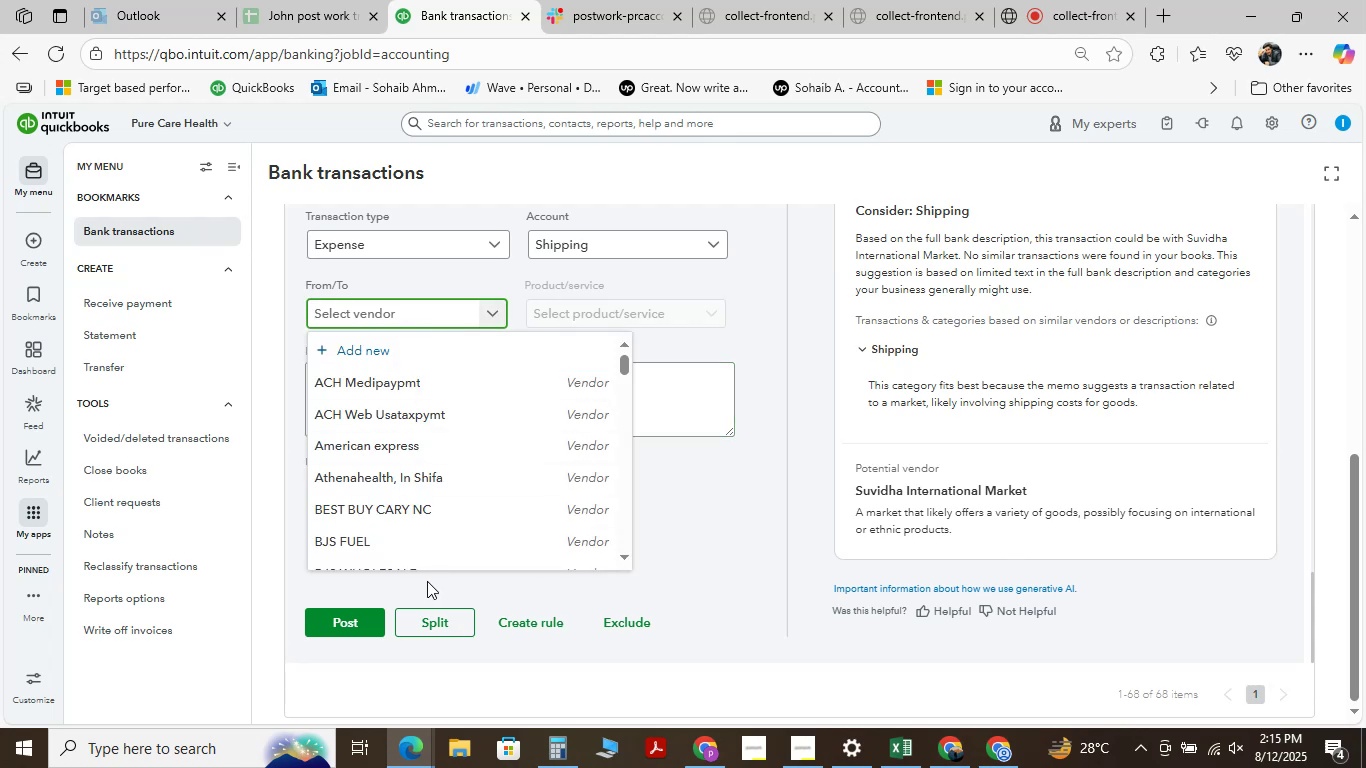 
type(su)
 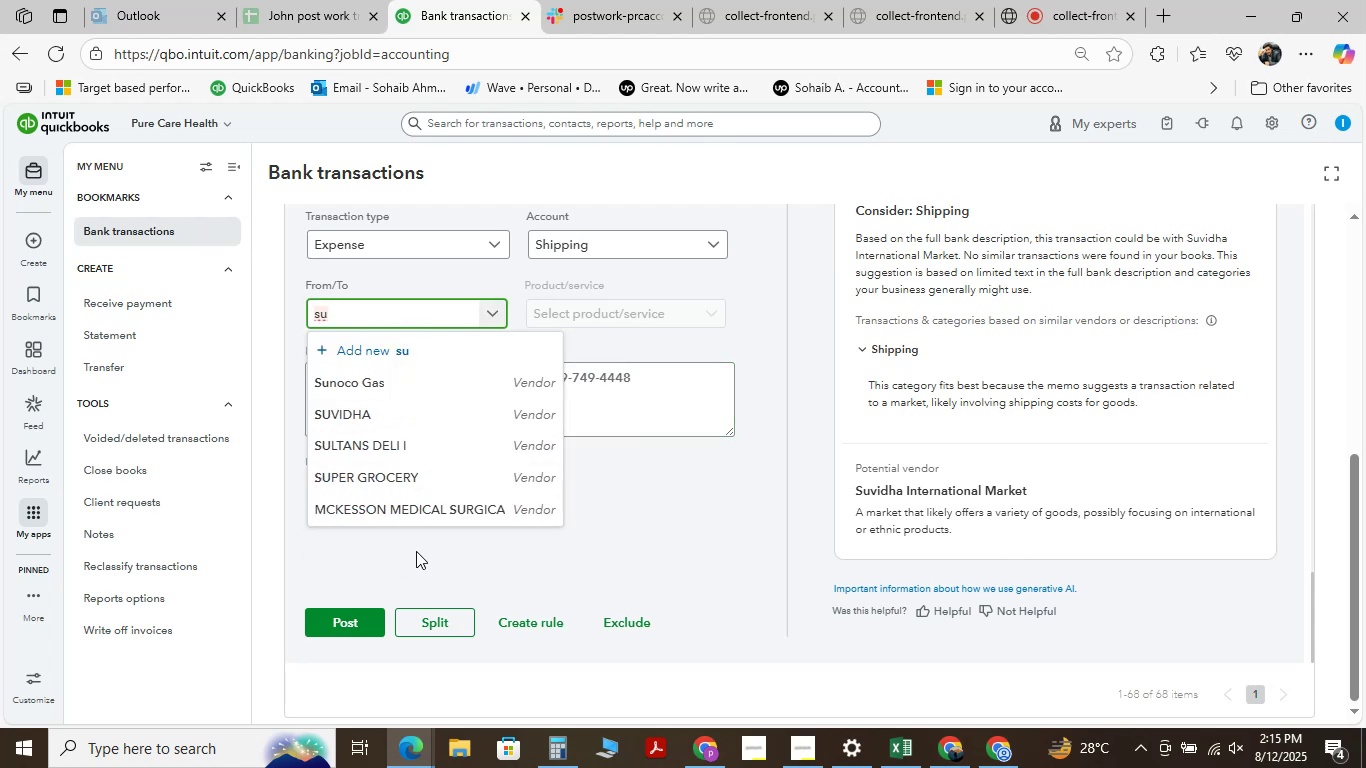 
left_click([383, 417])
 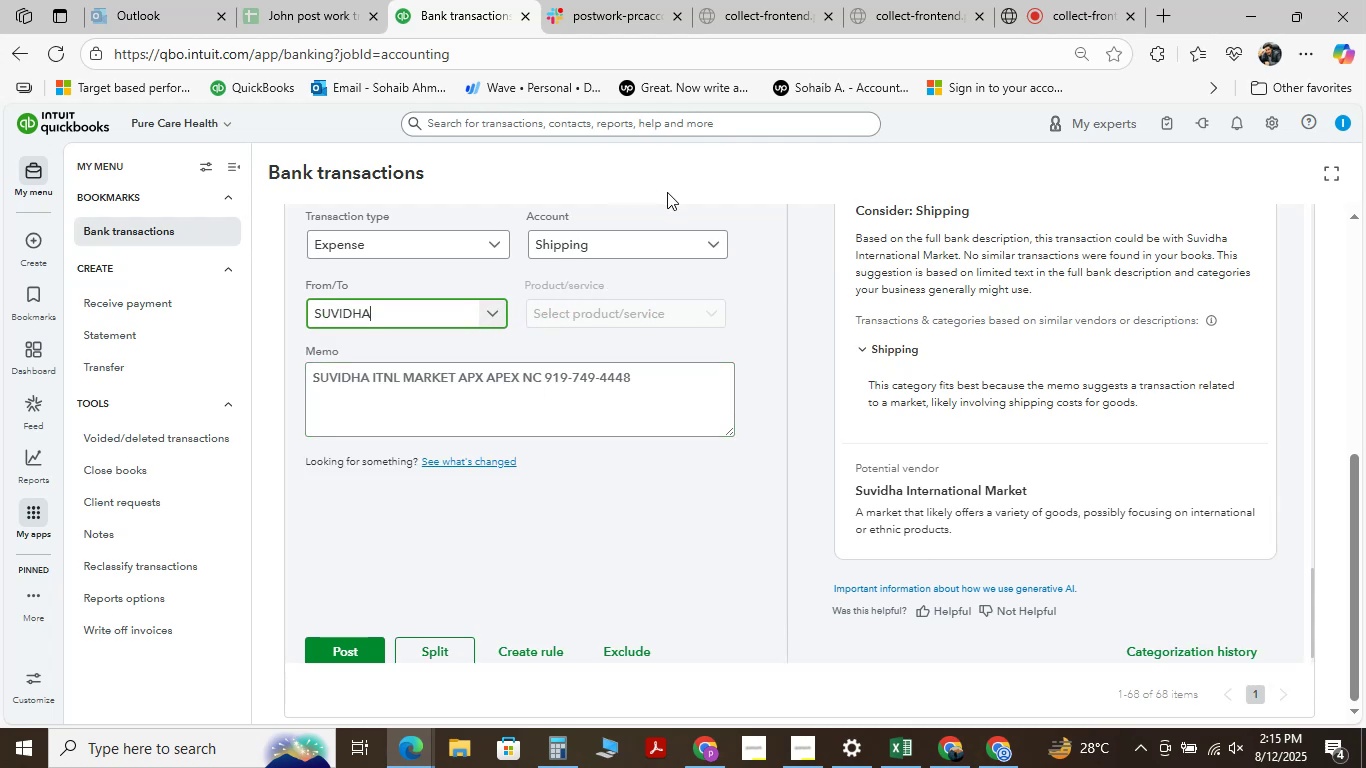 
left_click([690, 237])
 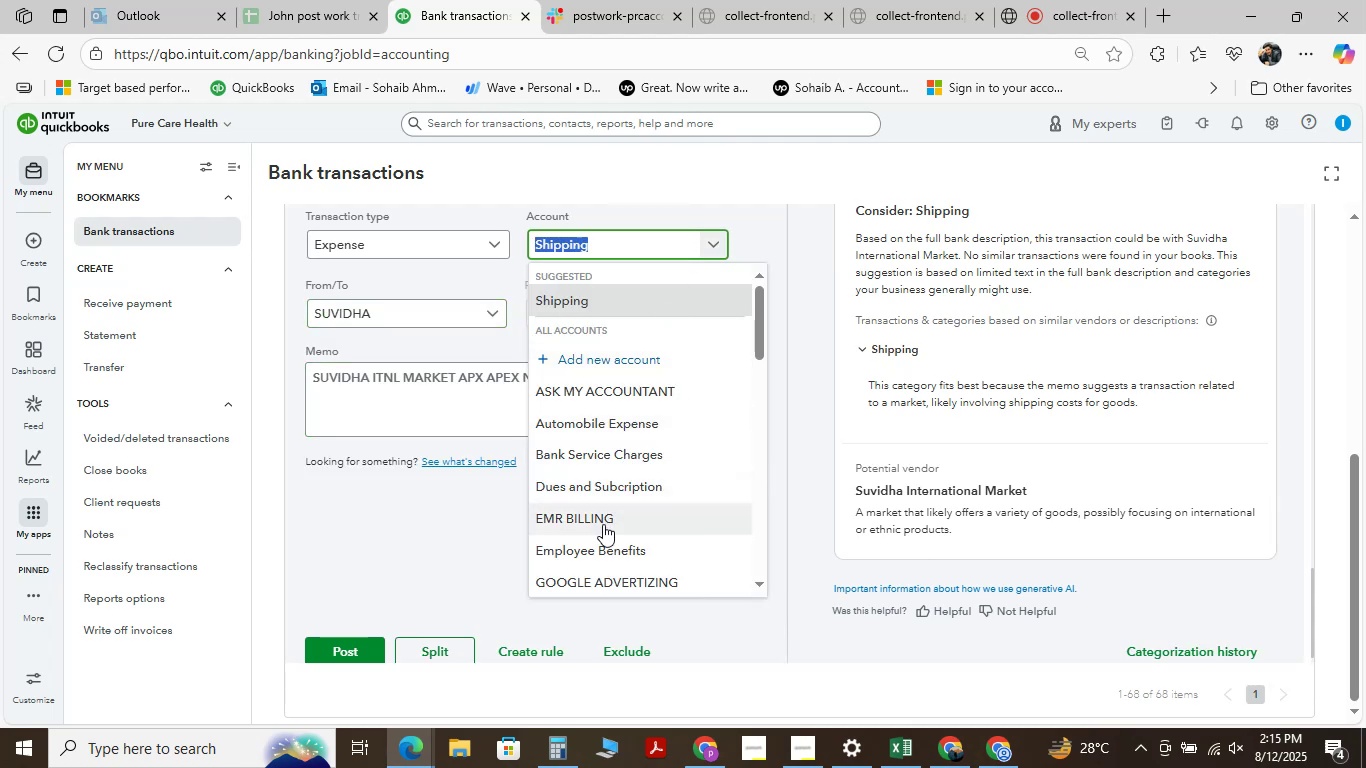 
wait(5.82)
 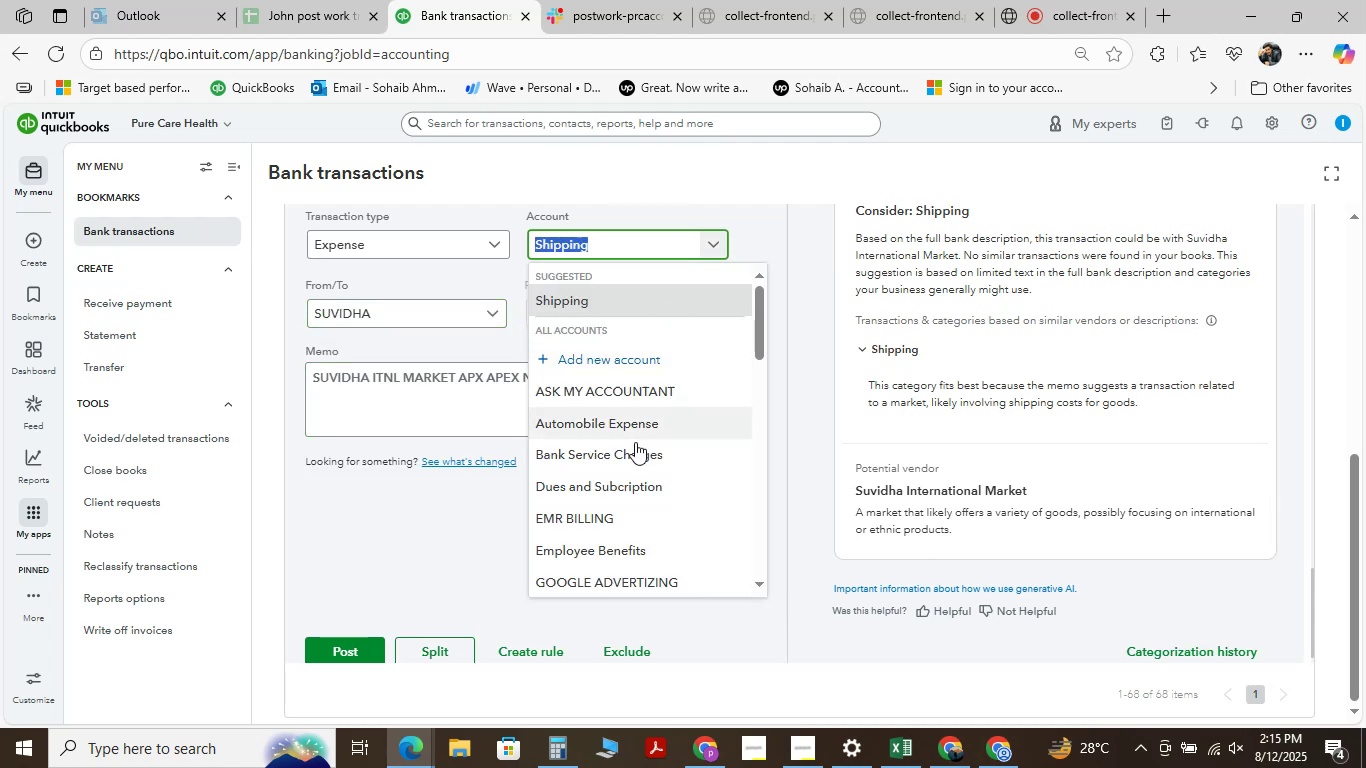 
scroll: coordinate [474, 475], scroll_direction: down, amount: 4.0
 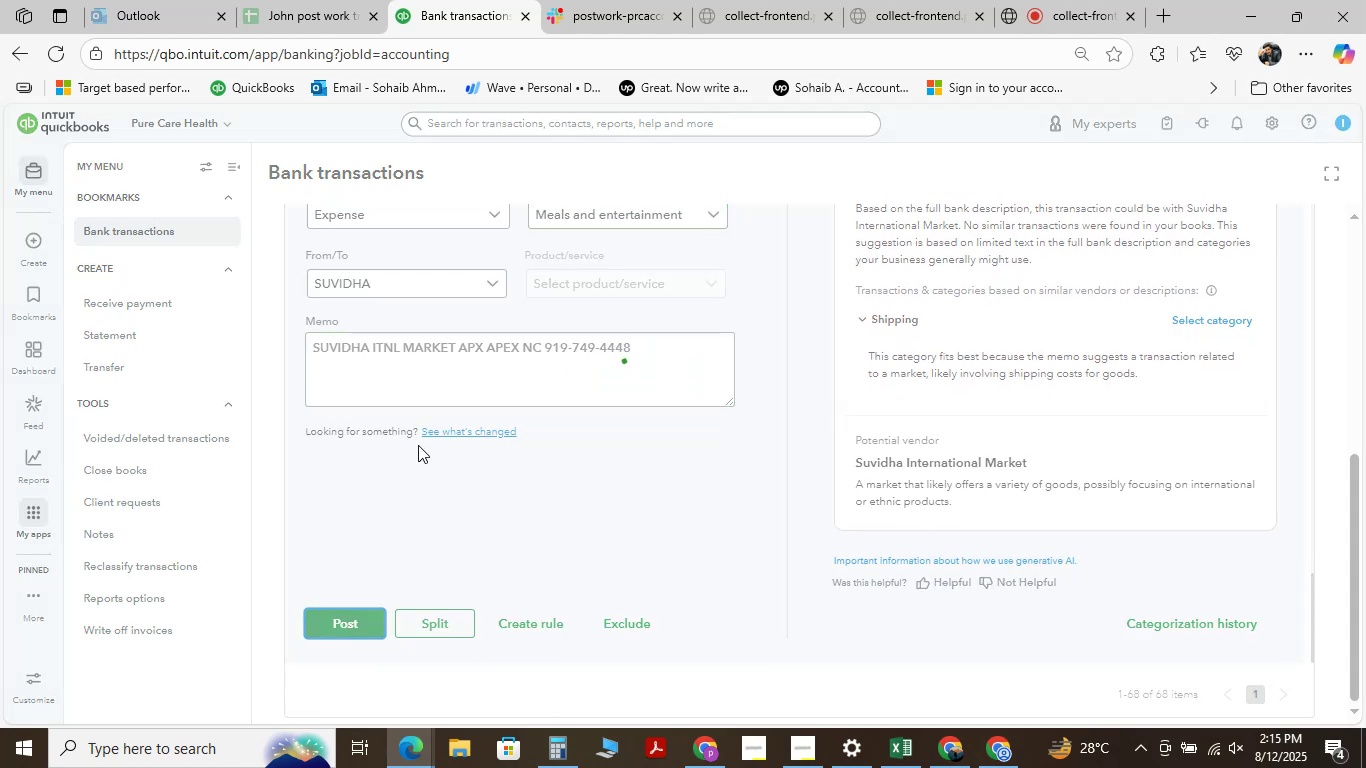 
mouse_move([518, 326])
 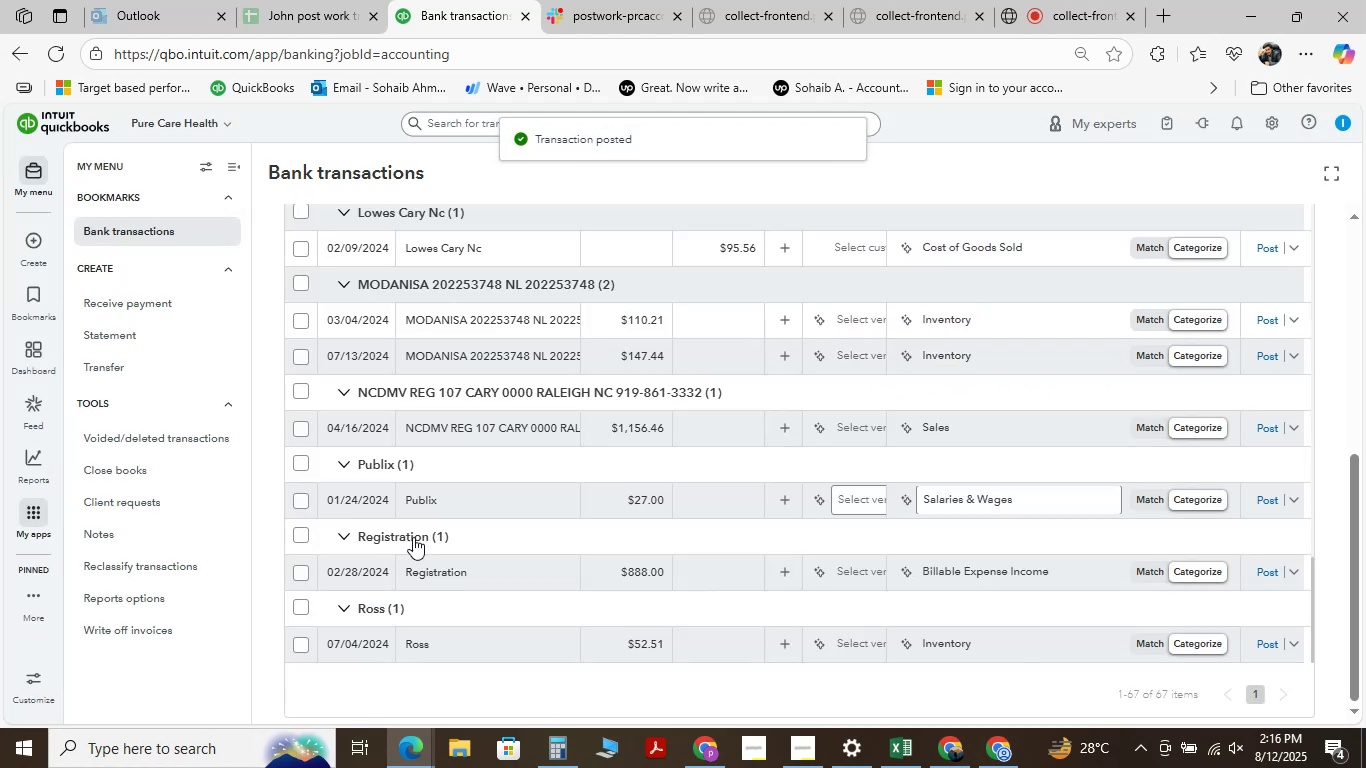 
scroll: coordinate [470, 465], scroll_direction: down, amount: 3.0
 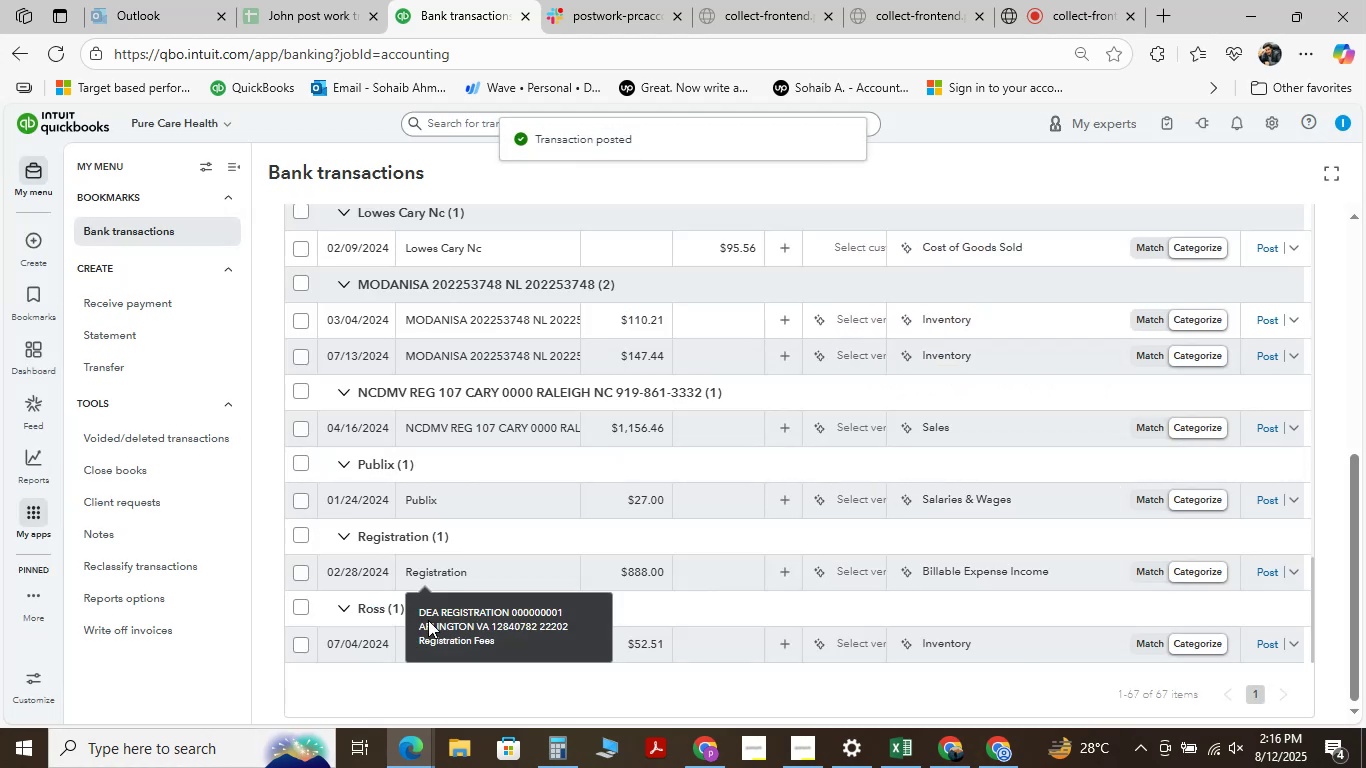 
scroll: coordinate [418, 505], scroll_direction: up, amount: 2.0
 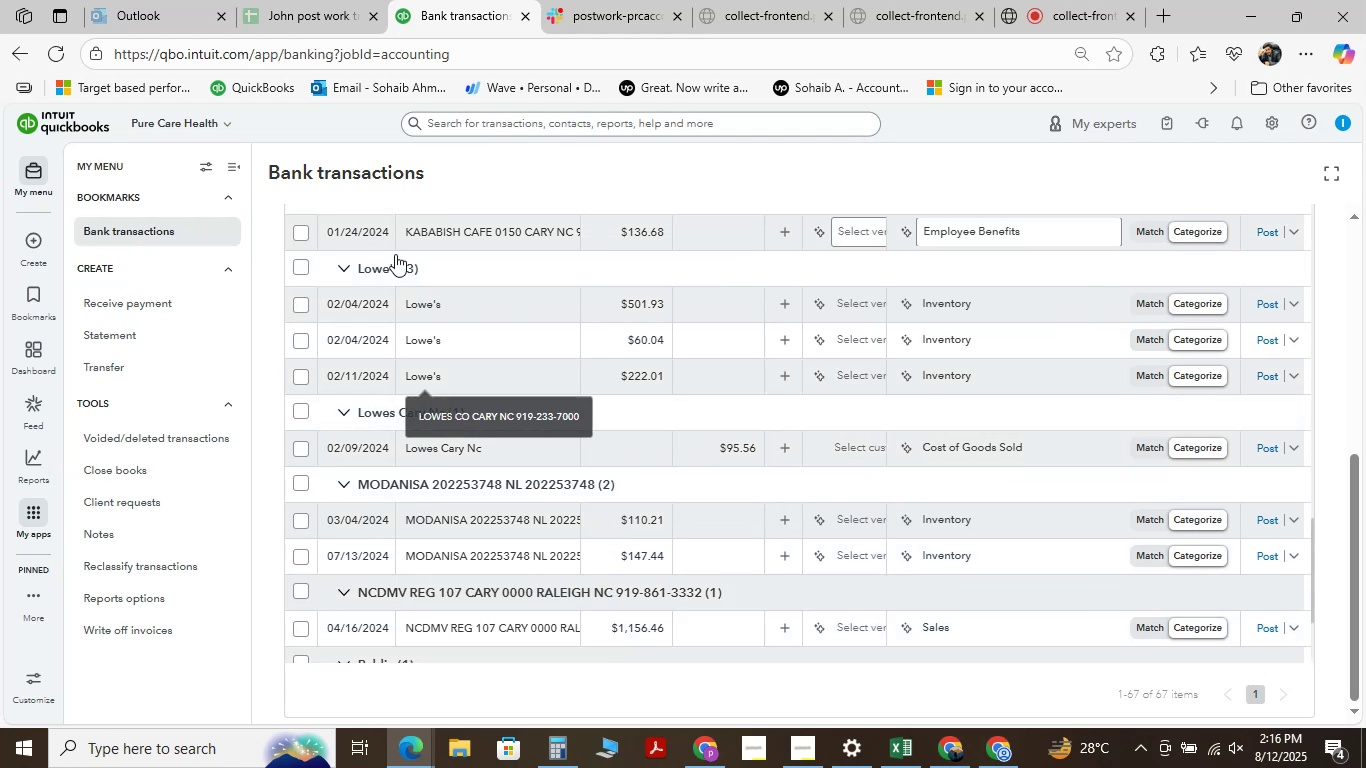 
left_click([420, 298])
 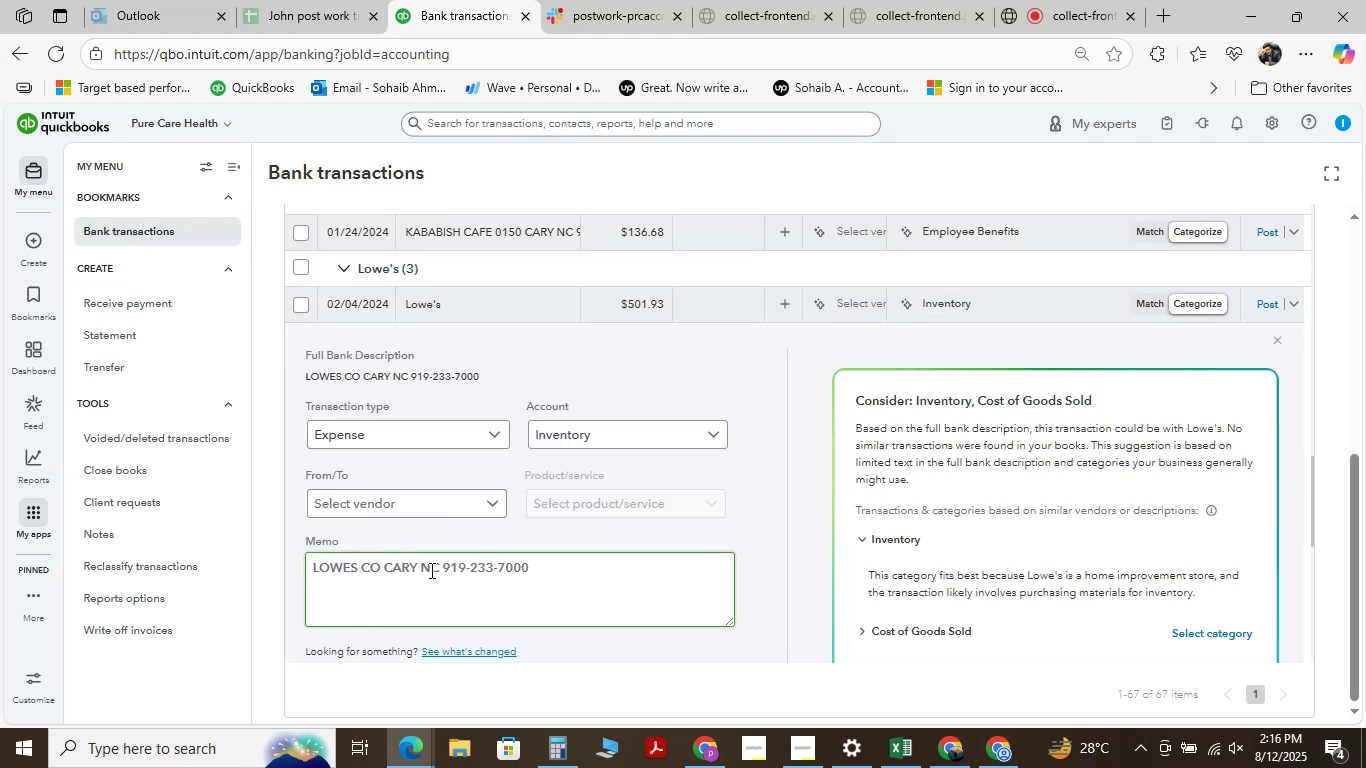 
left_click_drag(start_coordinate=[438, 567], to_coordinate=[297, 565])
 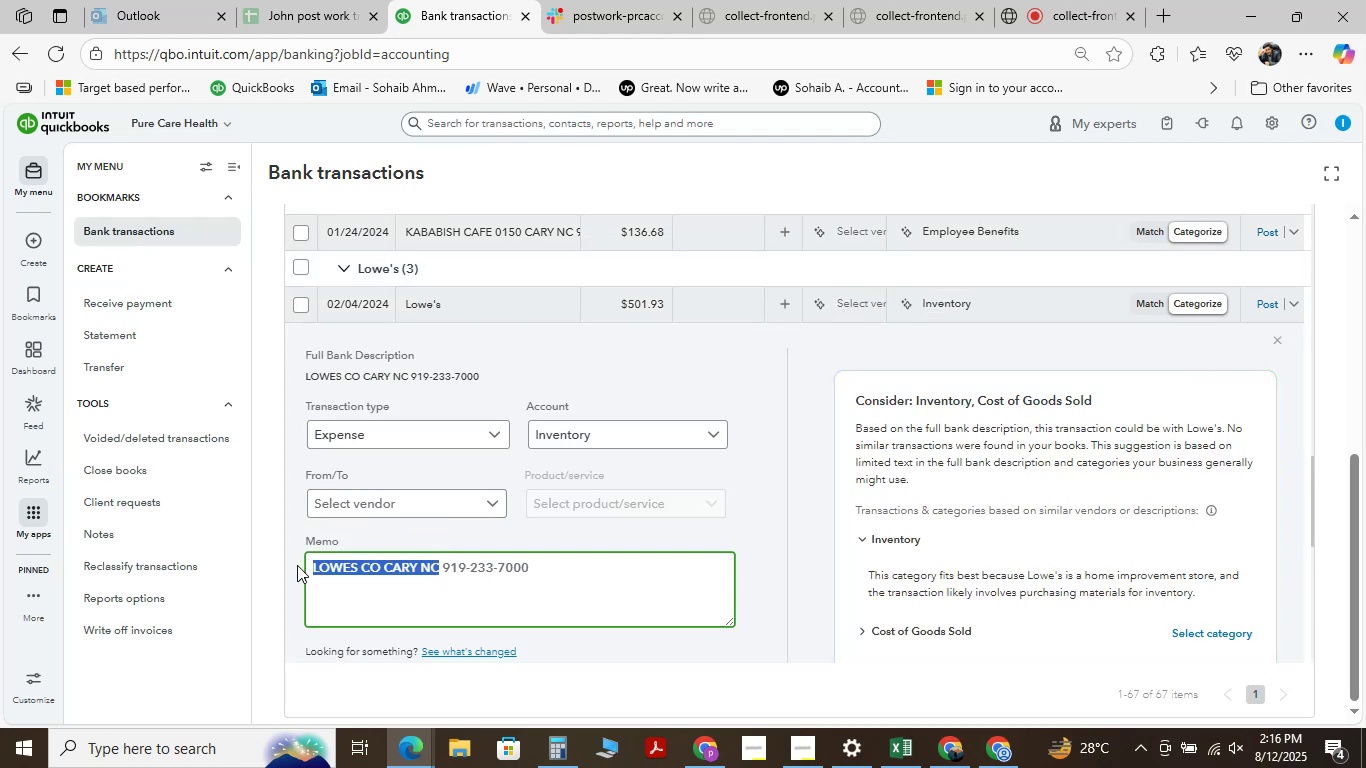 
key(Control+C)
 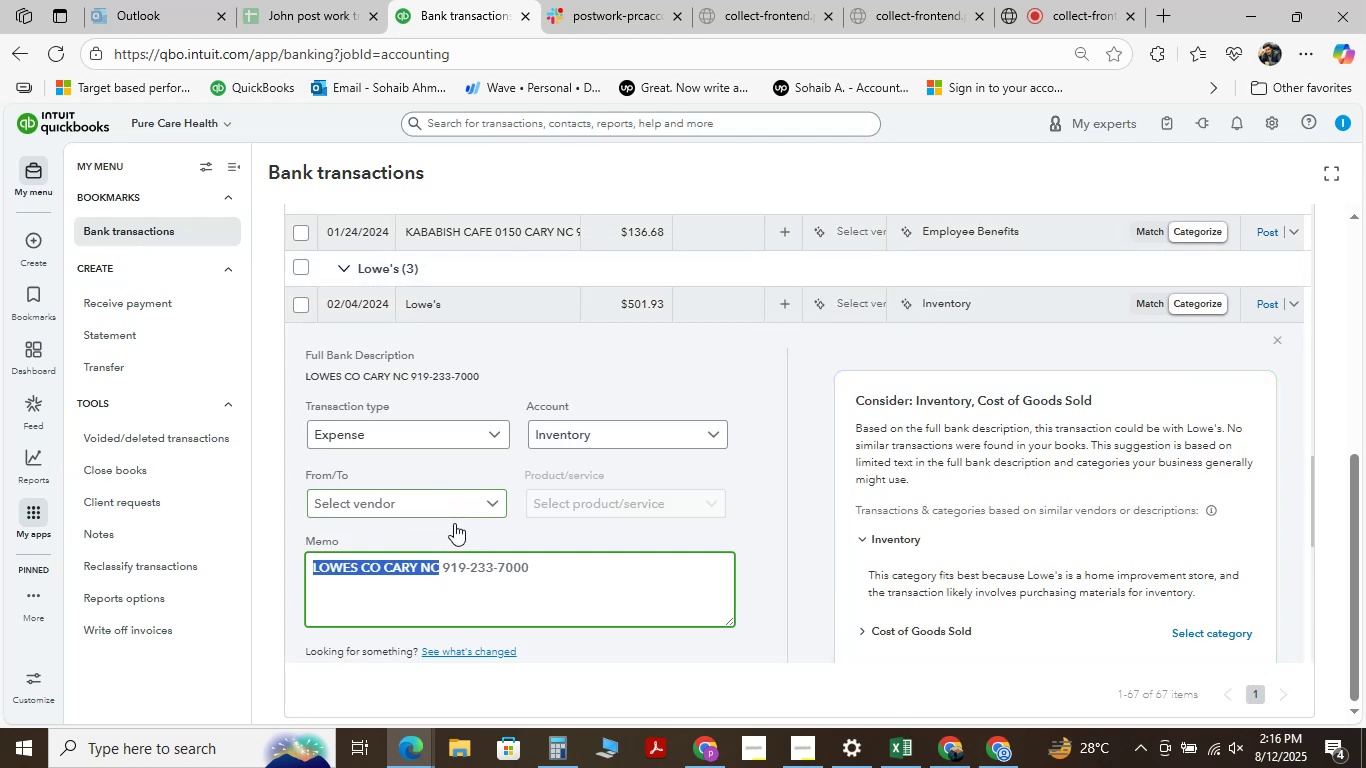 
left_click([436, 492])
 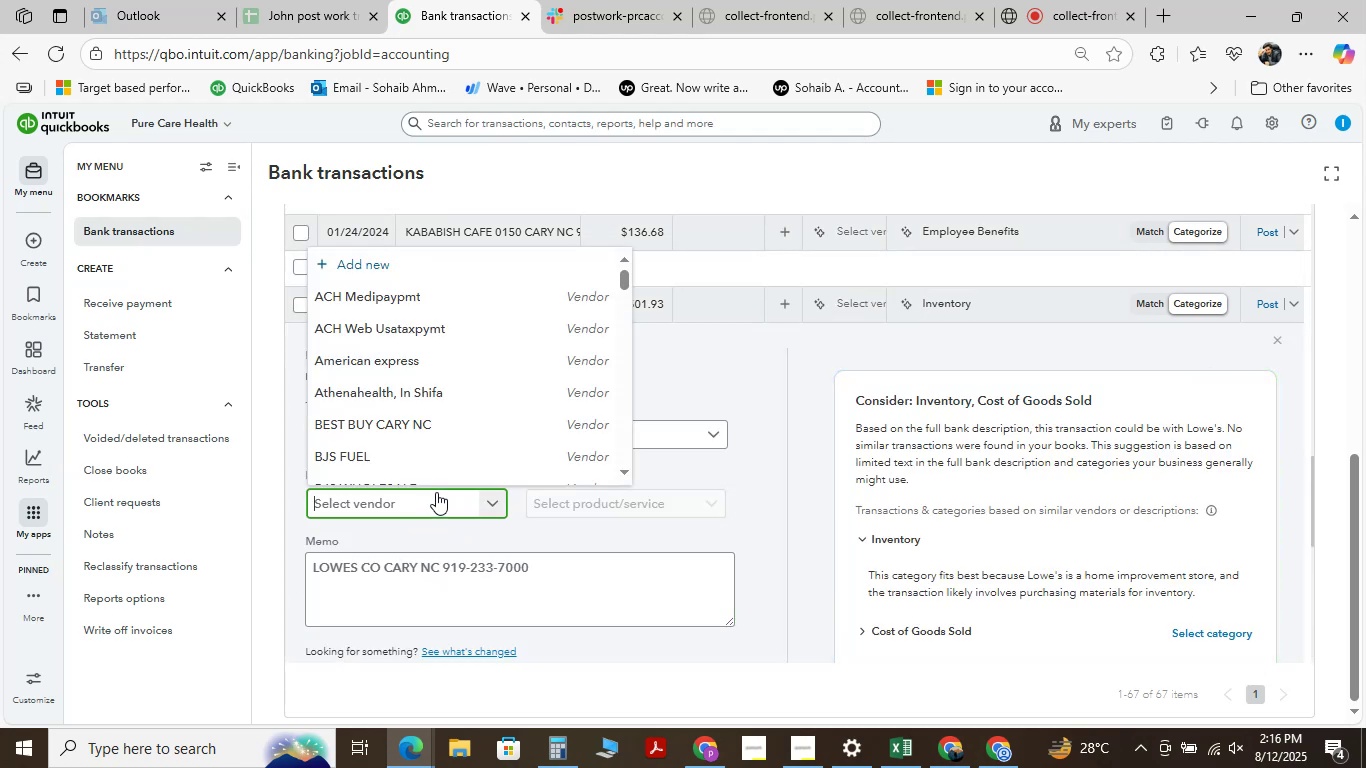 
key(Control+V)
 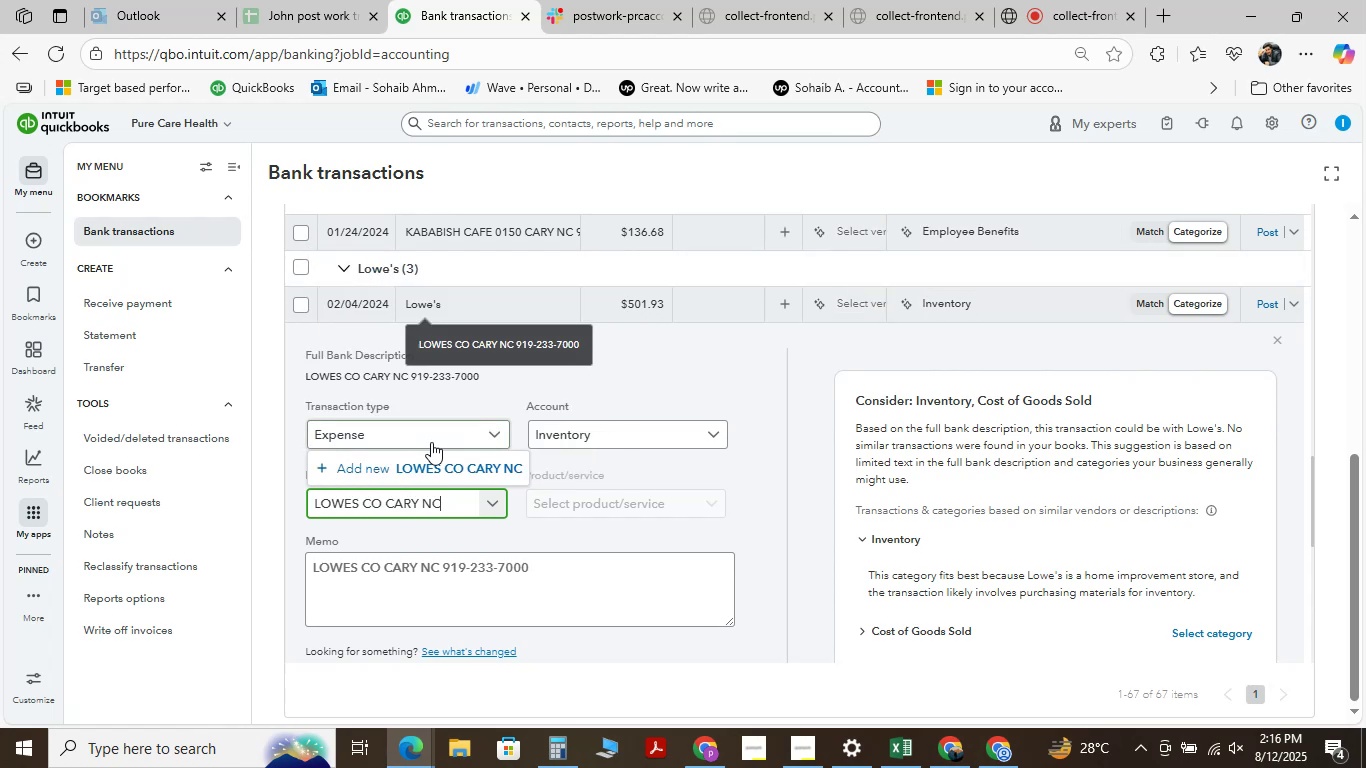 
left_click([429, 465])
 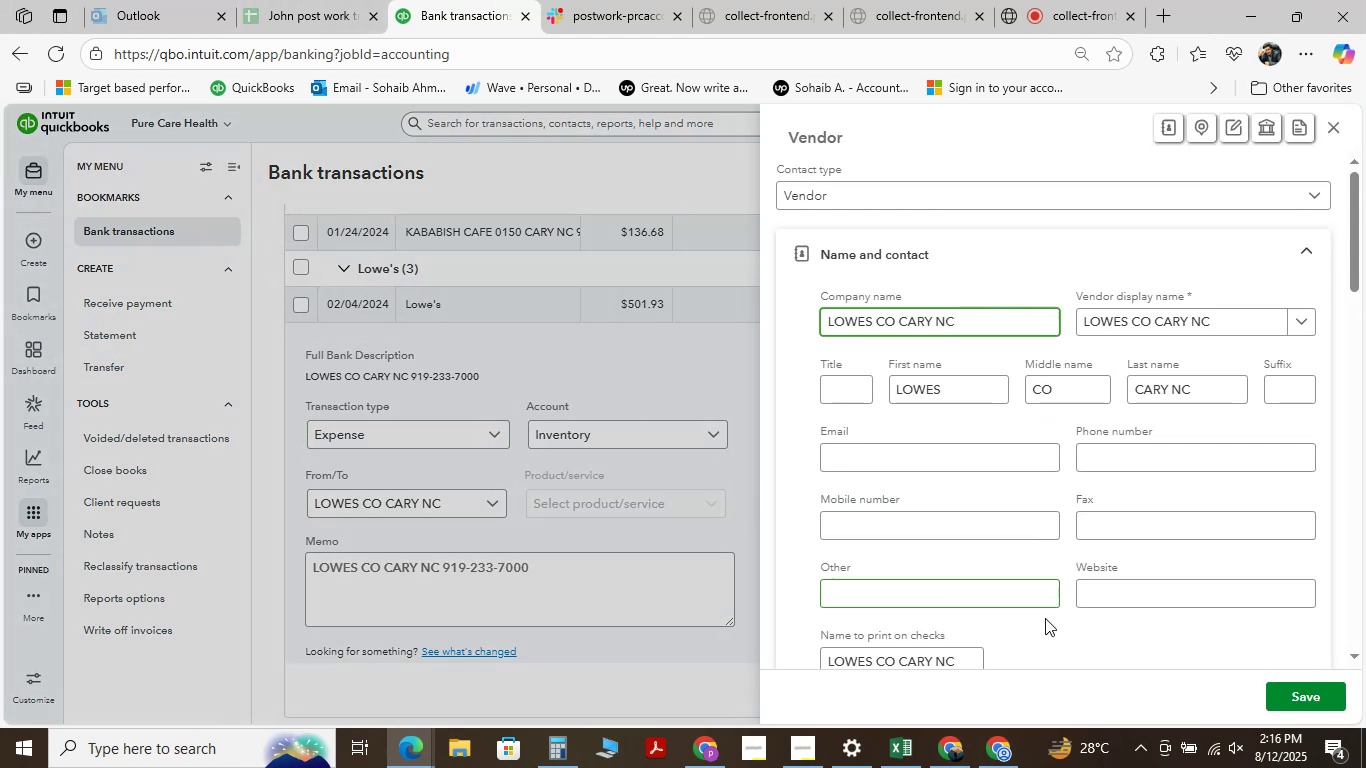 
left_click([1281, 687])
 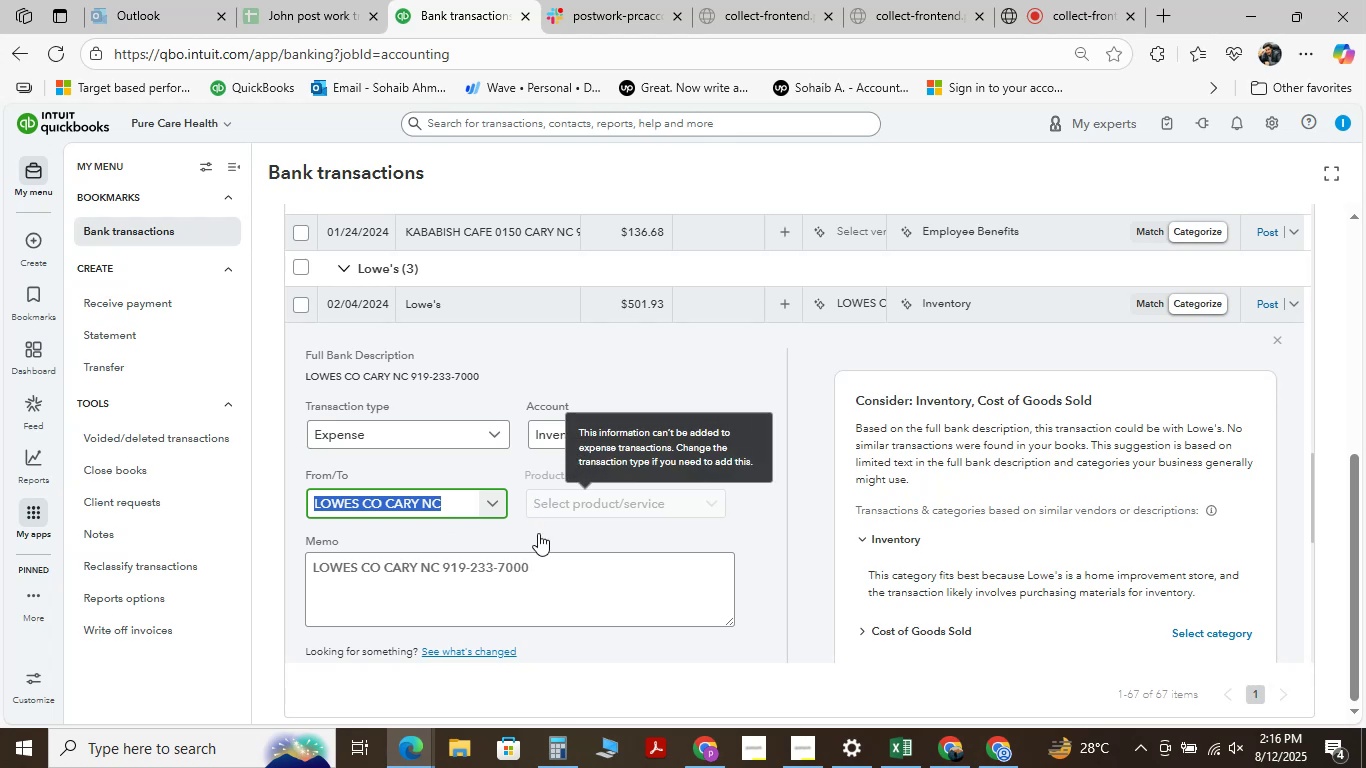 
wait(41.44)
 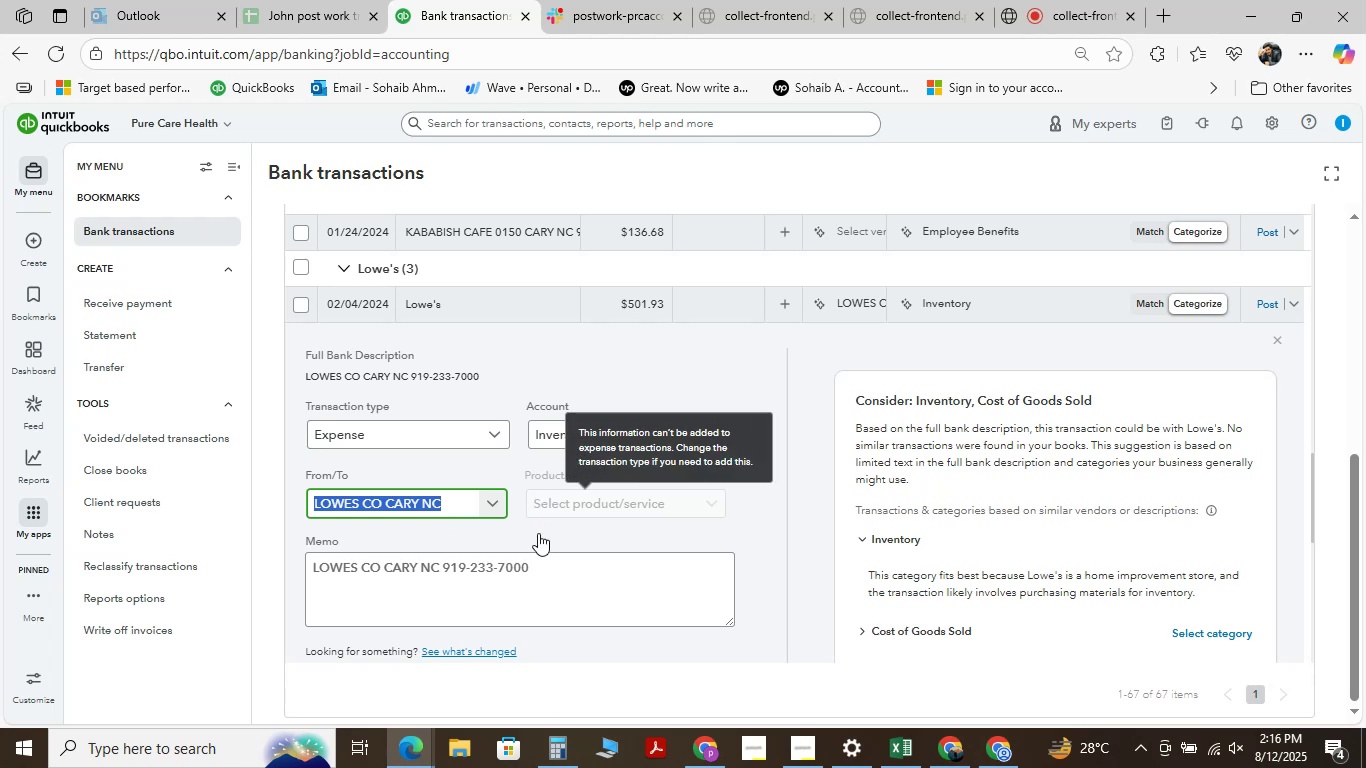 
left_click([699, 435])
 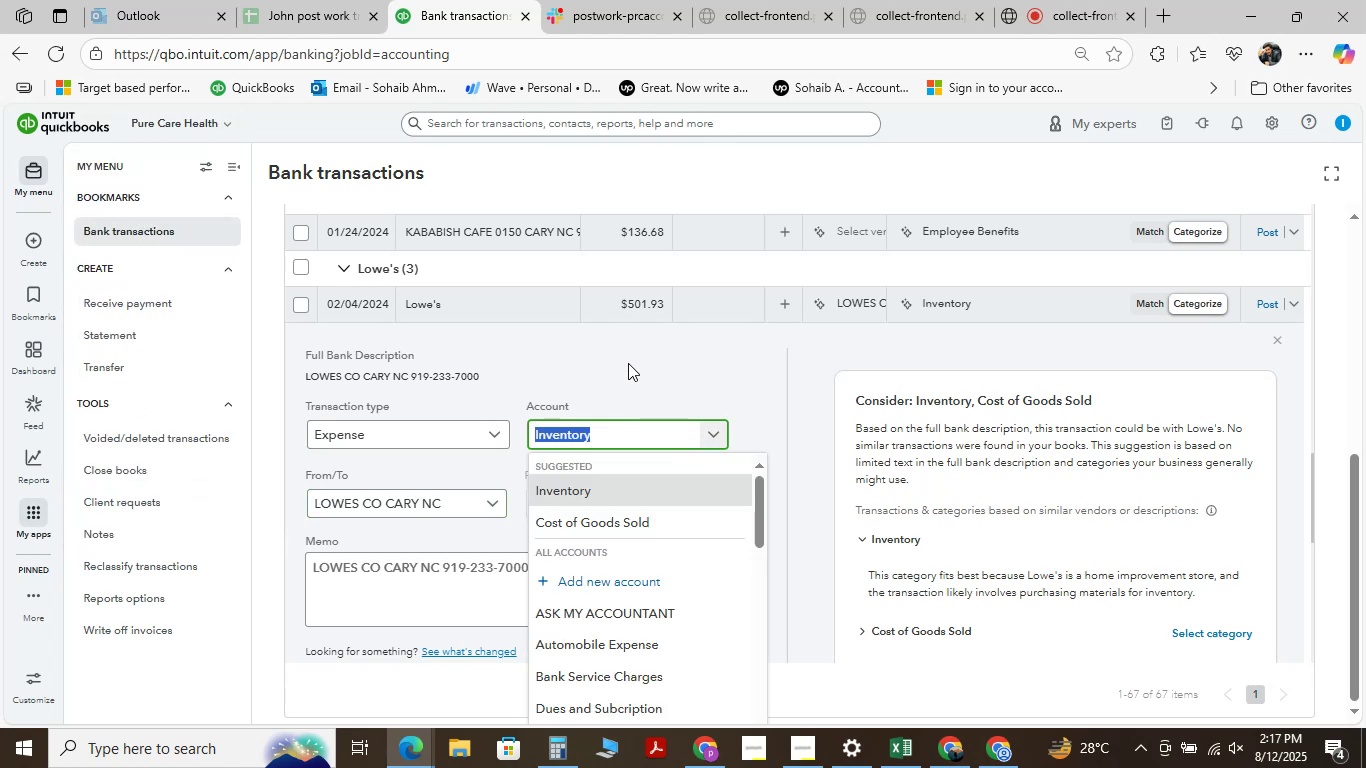 
key(Space)
 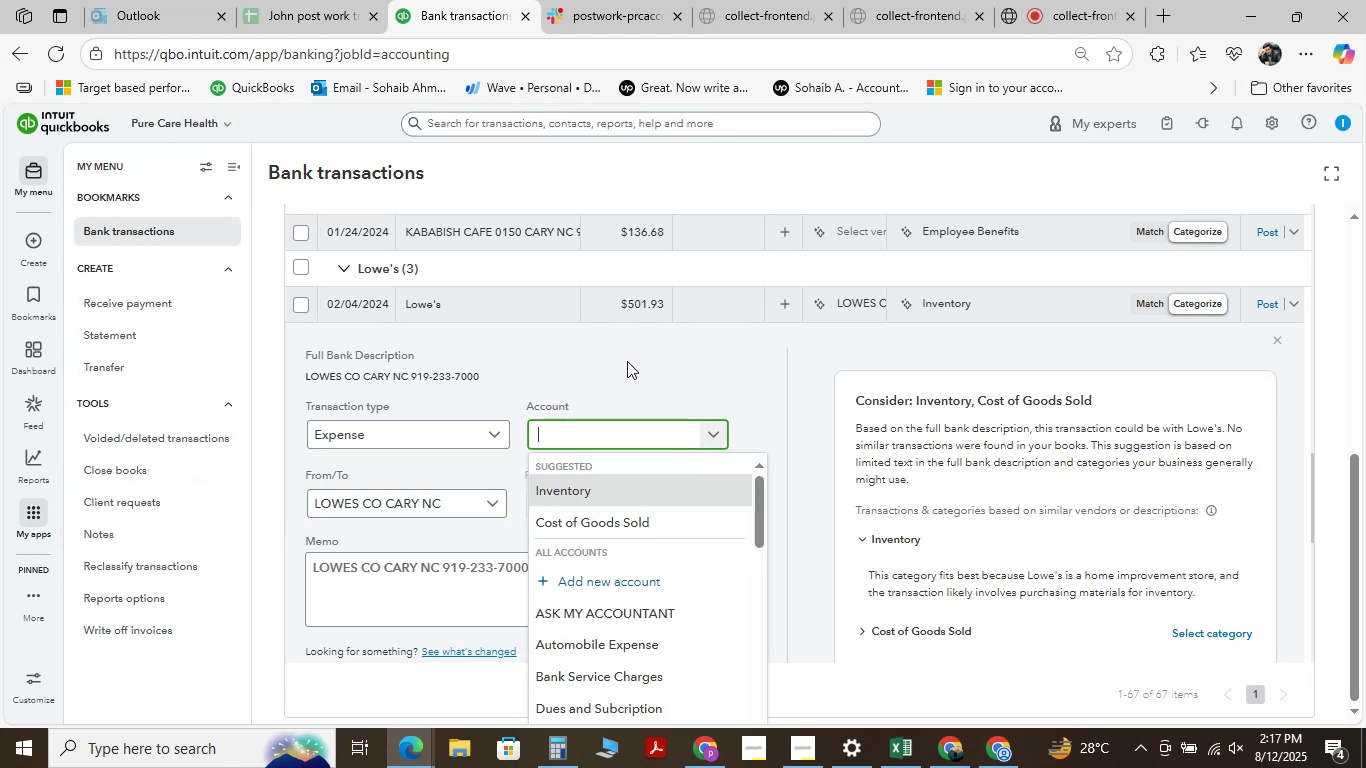 
key(Backspace)
 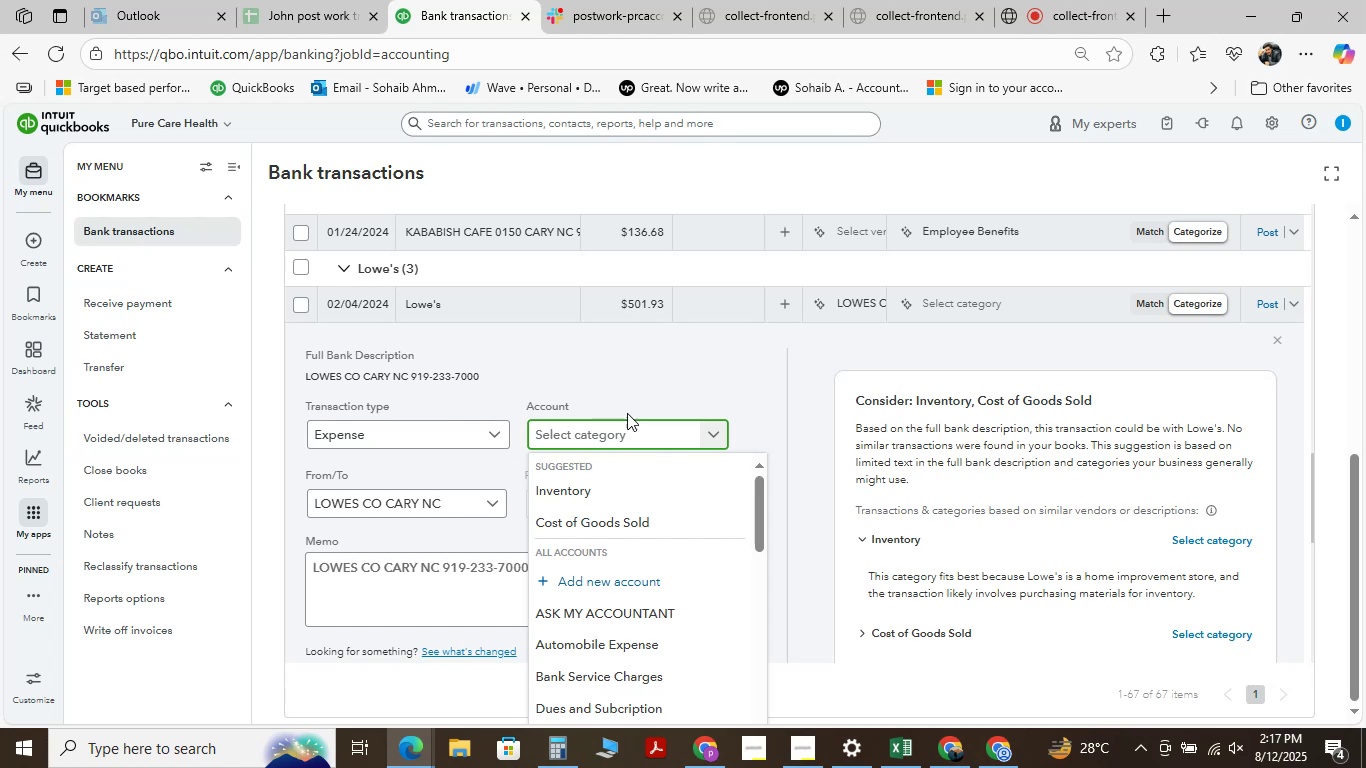 
left_click([905, 745])
 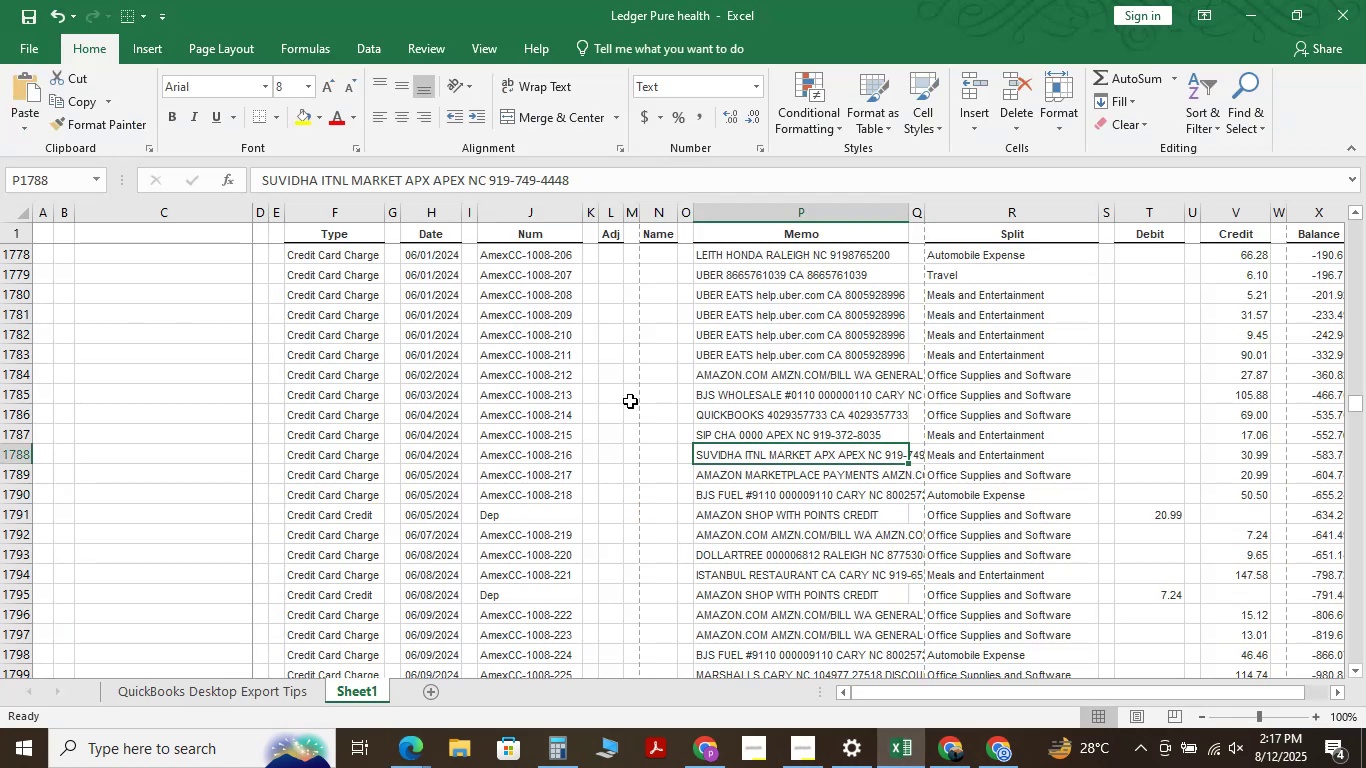 
key(Control+F)
 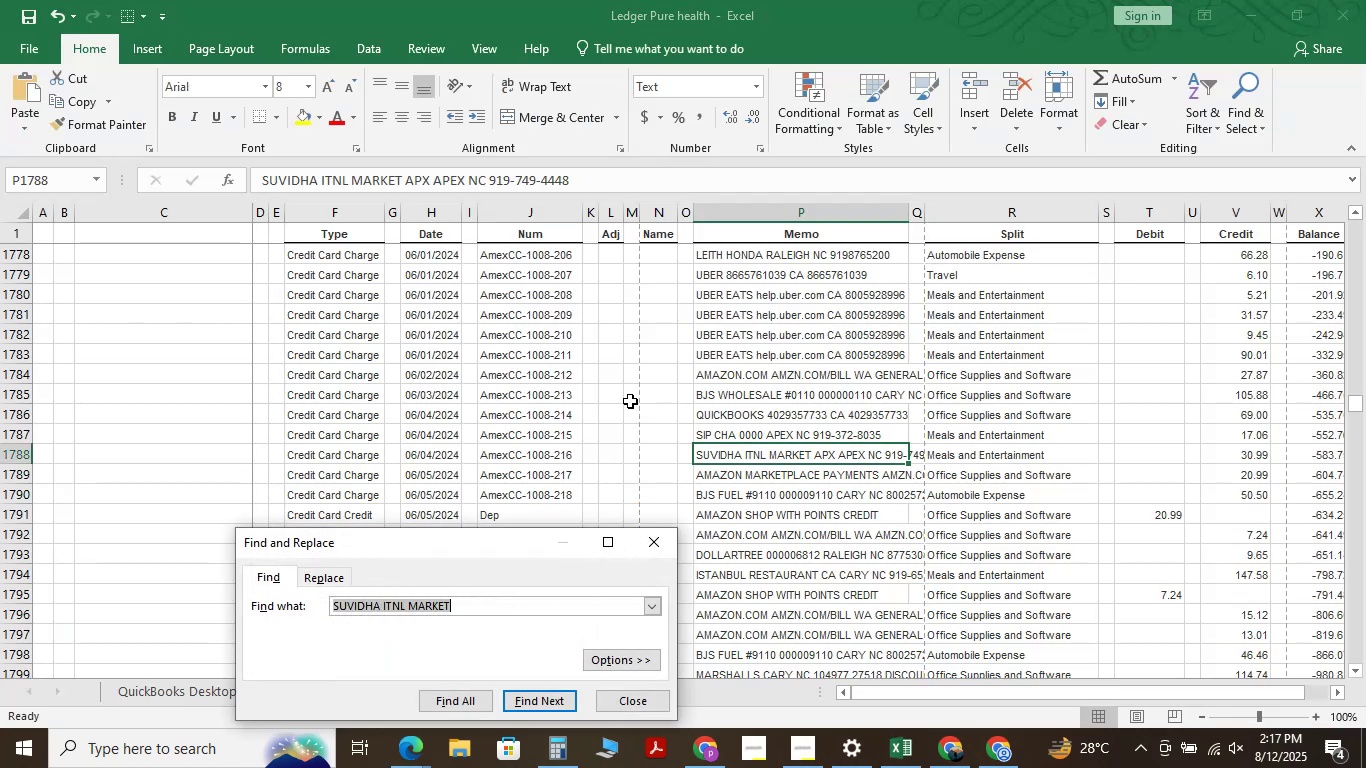 
key(Space)
 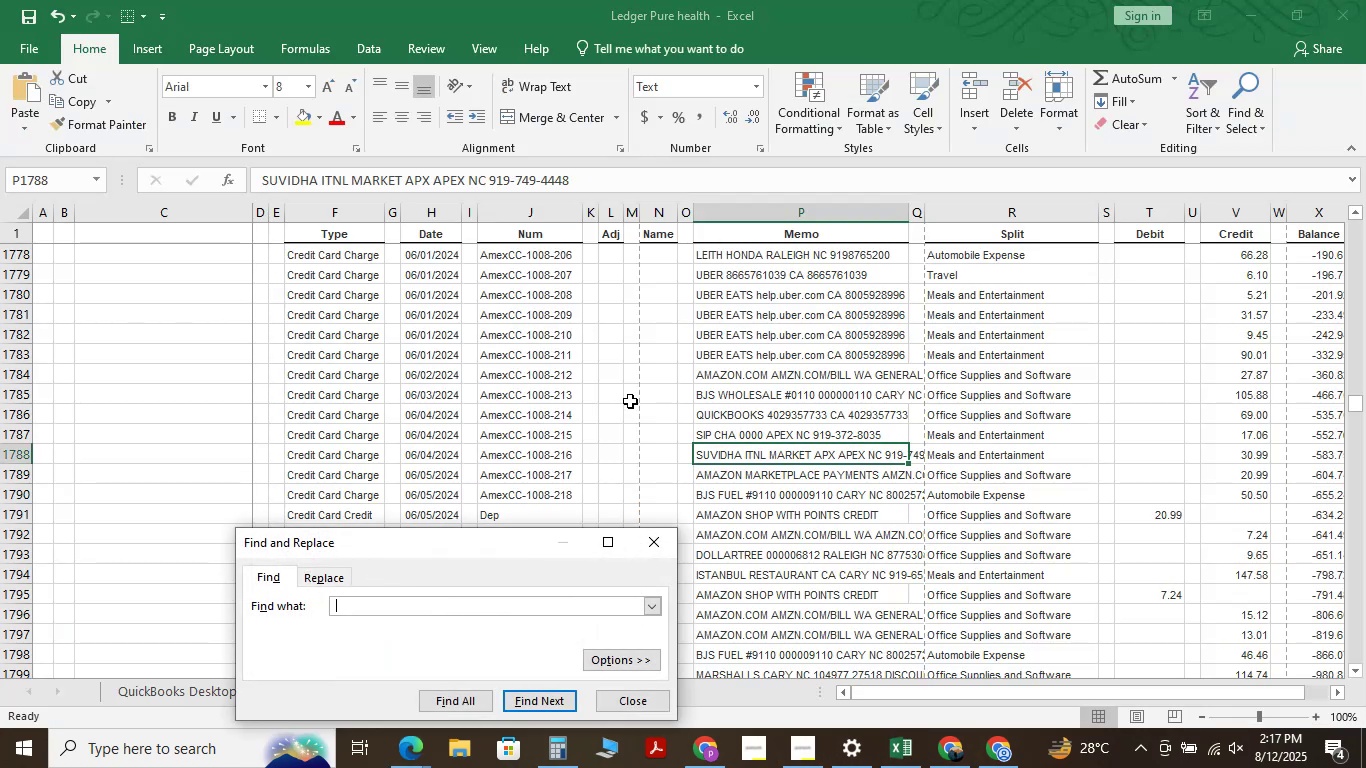 
key(Backspace)
 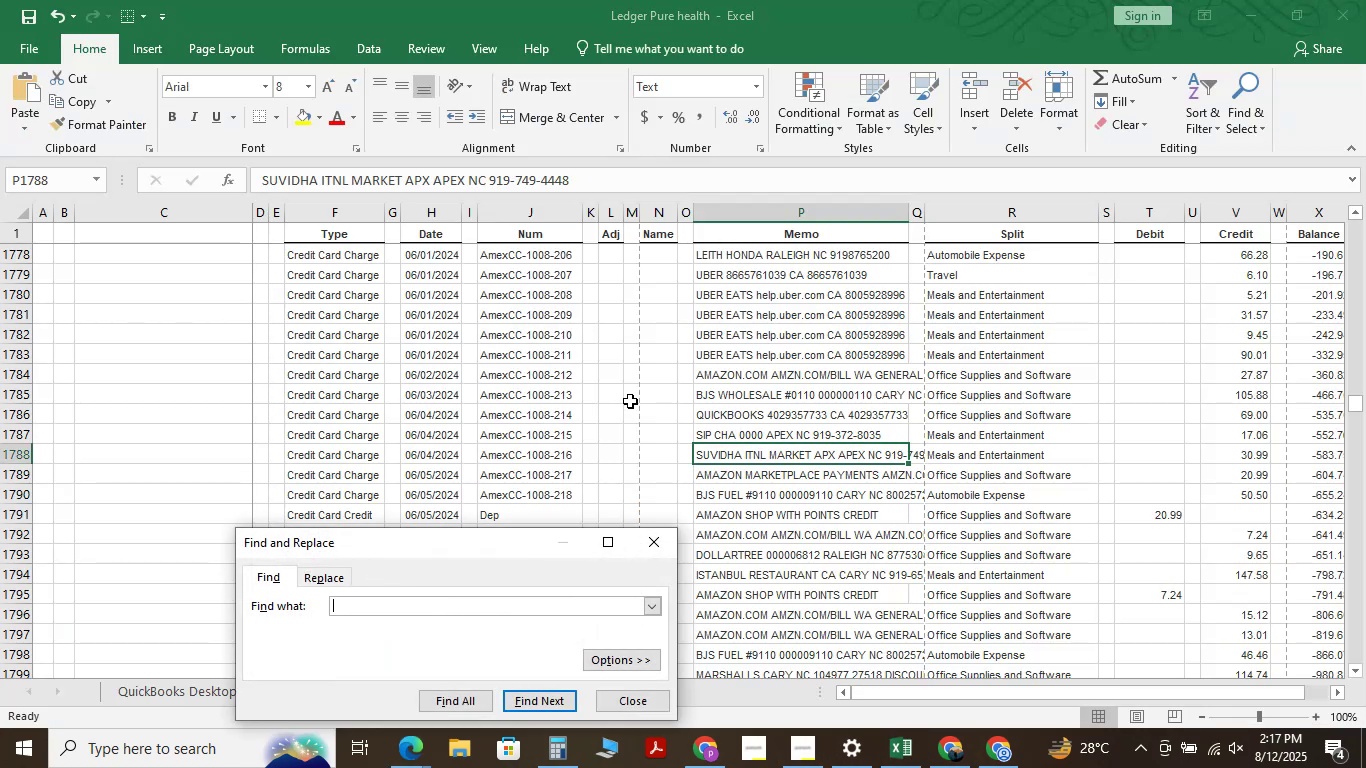 
key(Control+ControlLeft)
 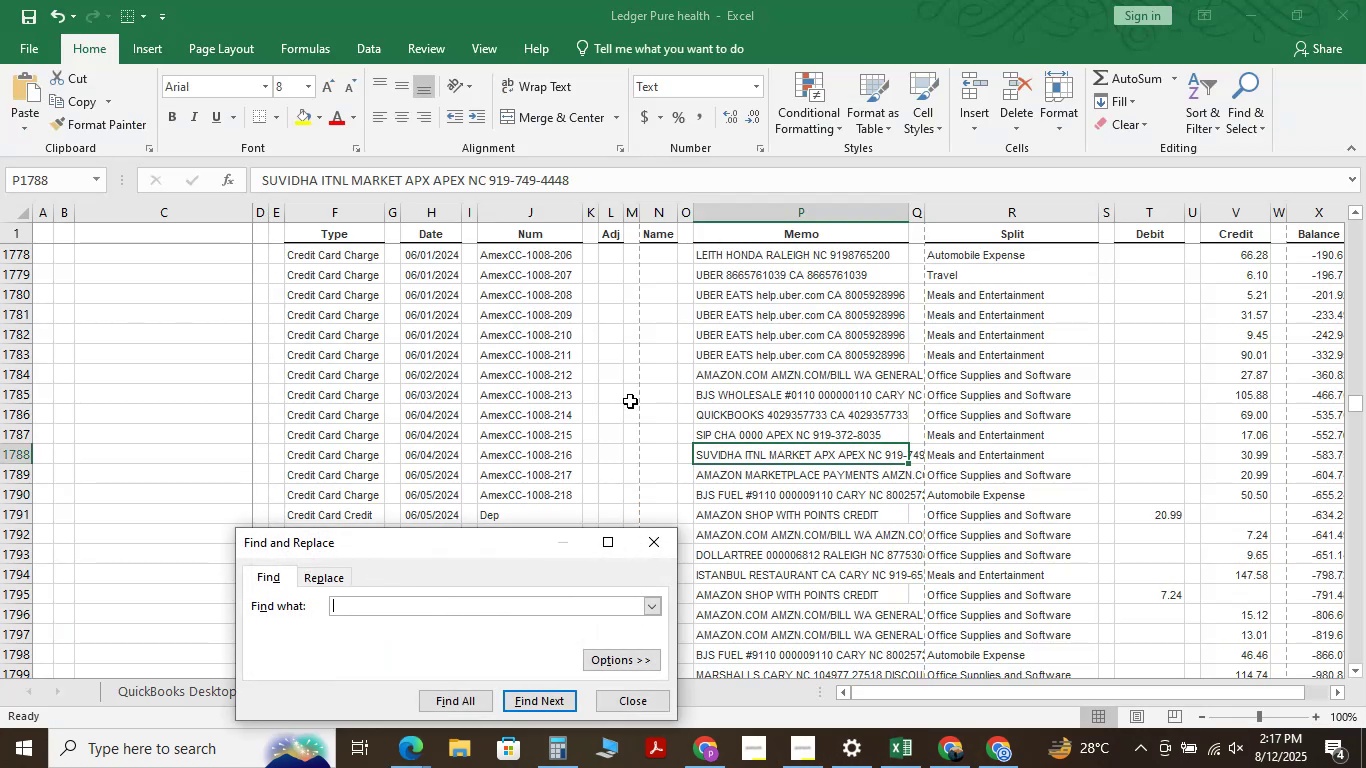 
key(Control+V)
 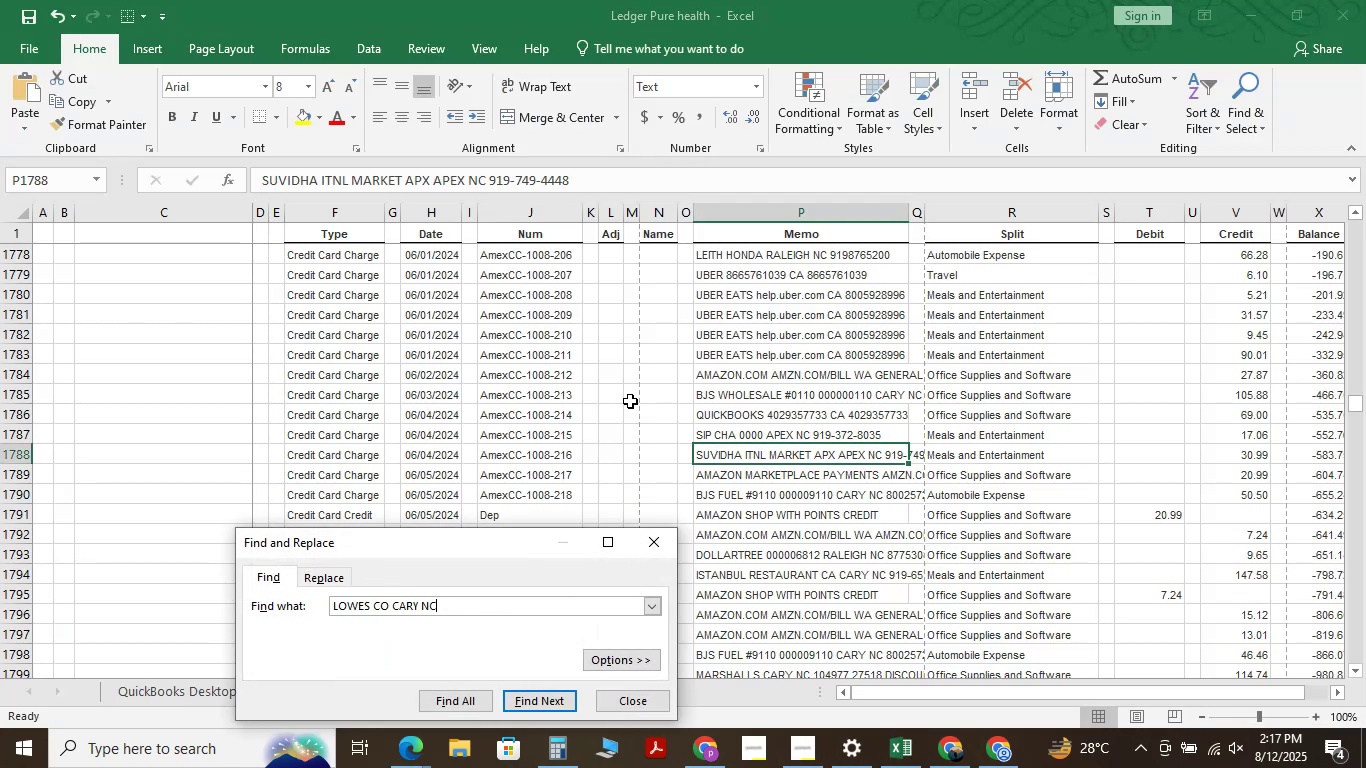 
key(Enter)
 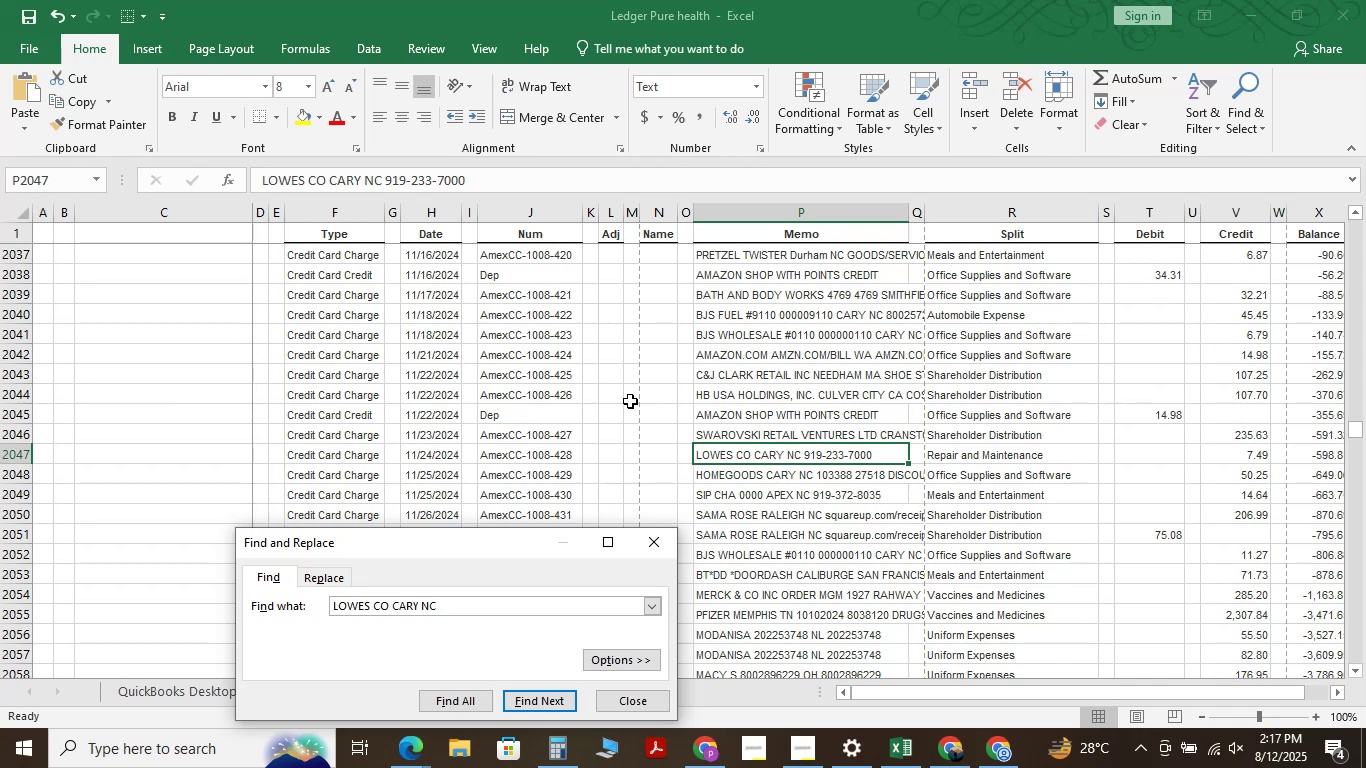 
key(Enter)
 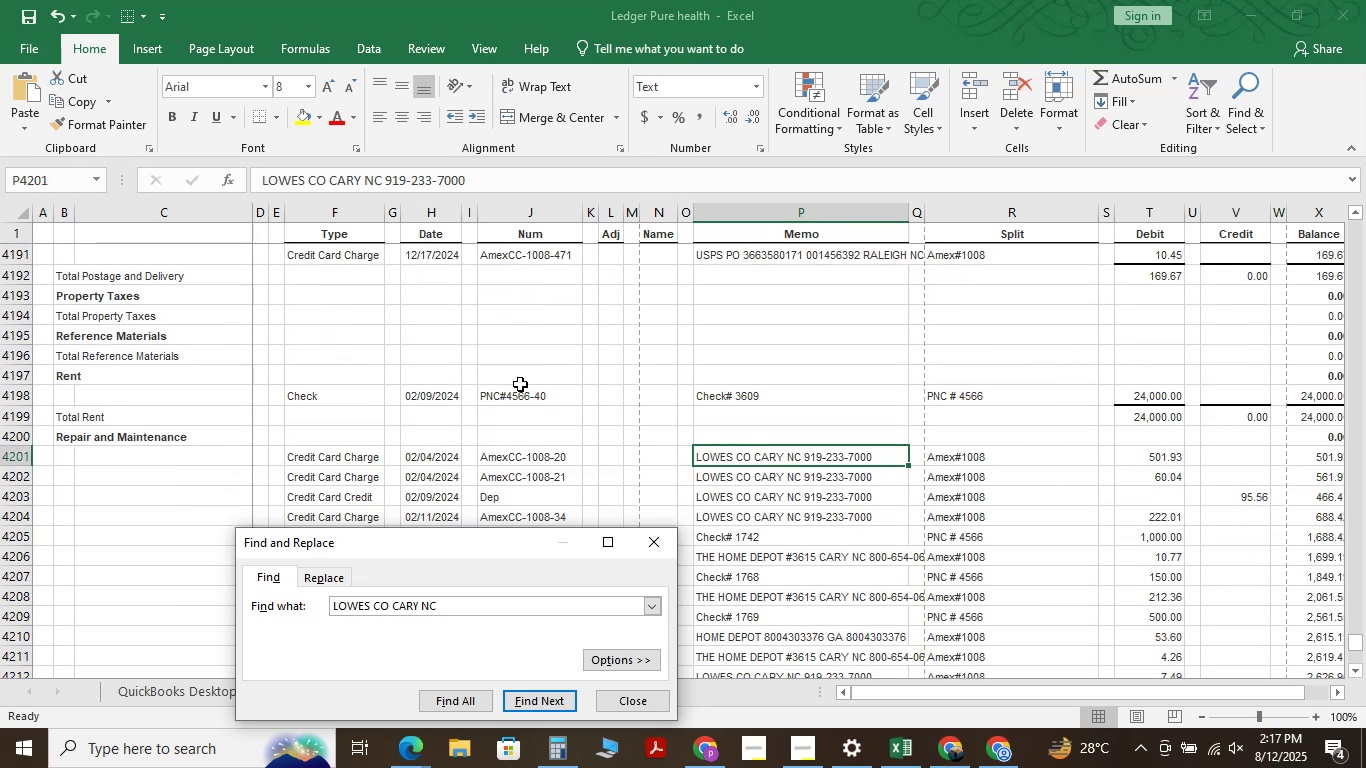 
key(Enter)
 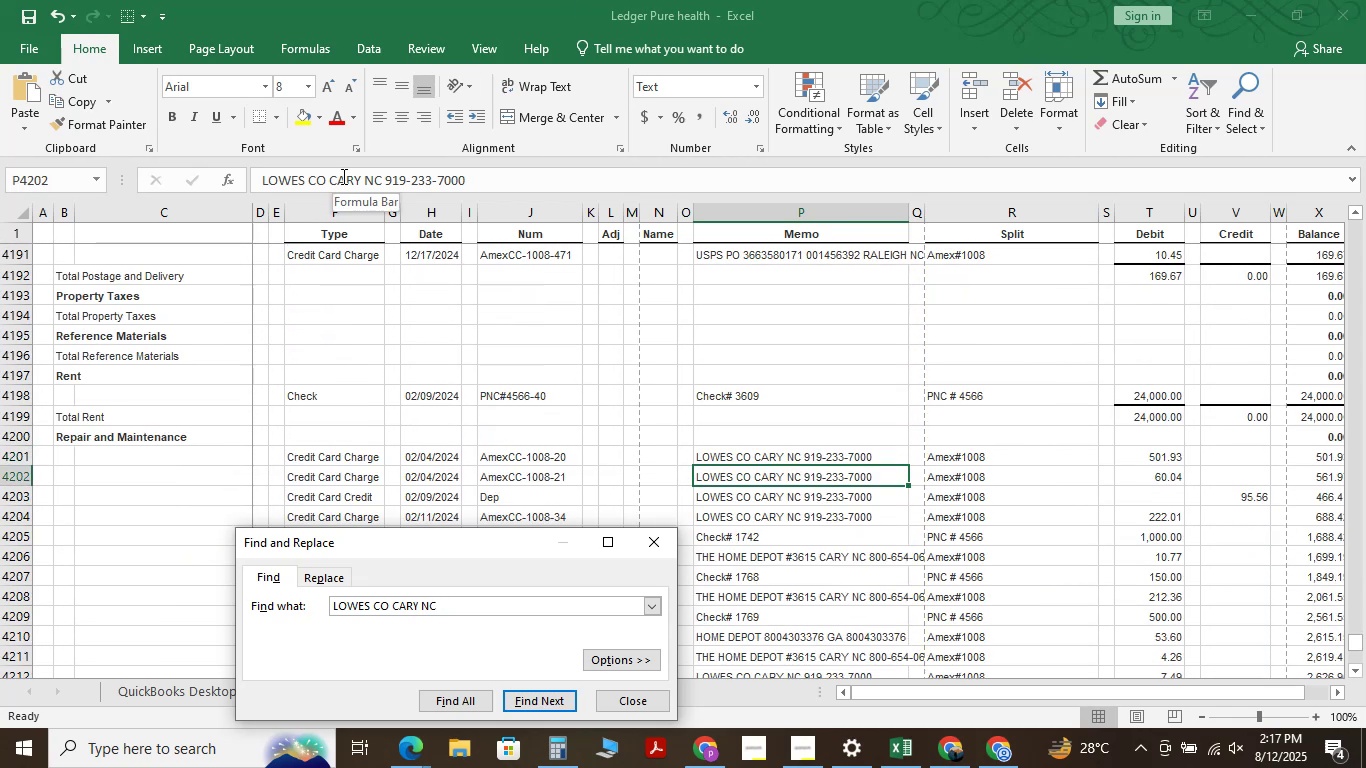 
key(Enter)
 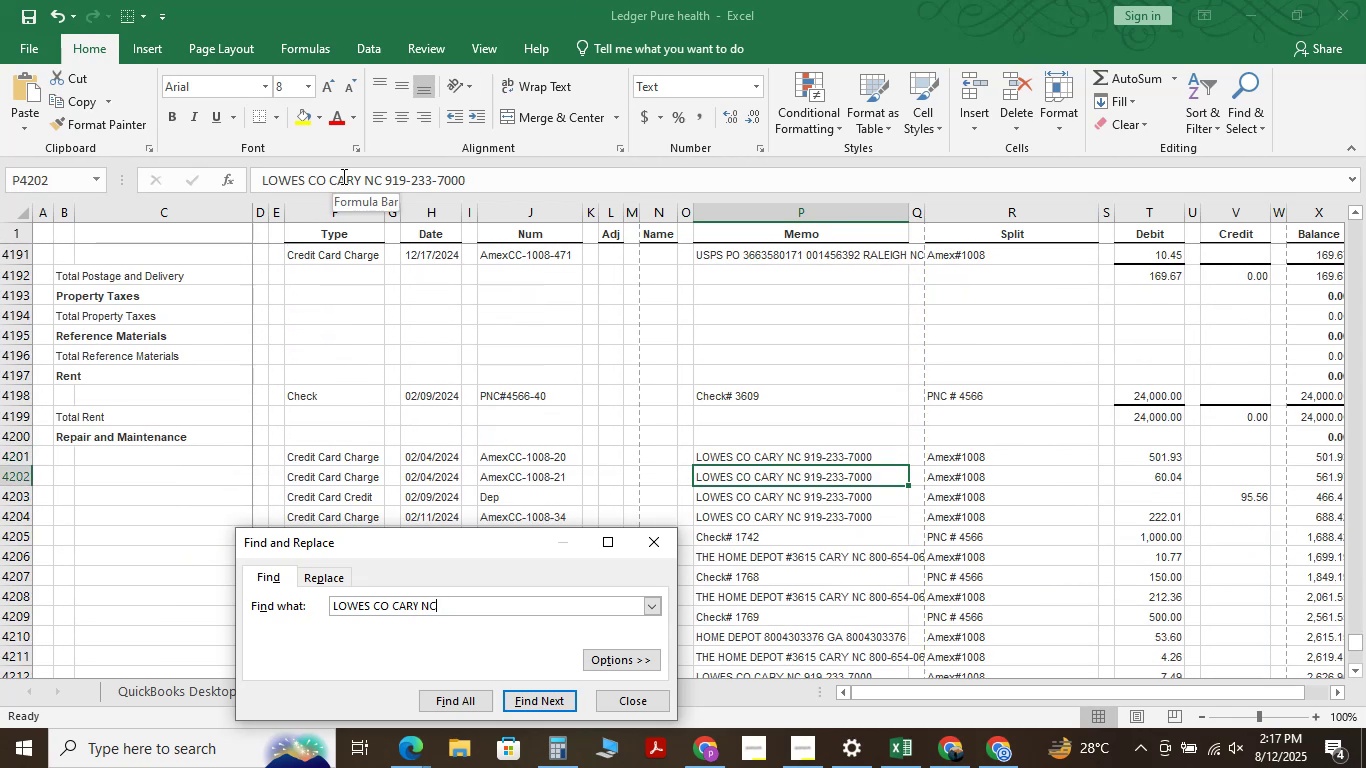 
key(Enter)
 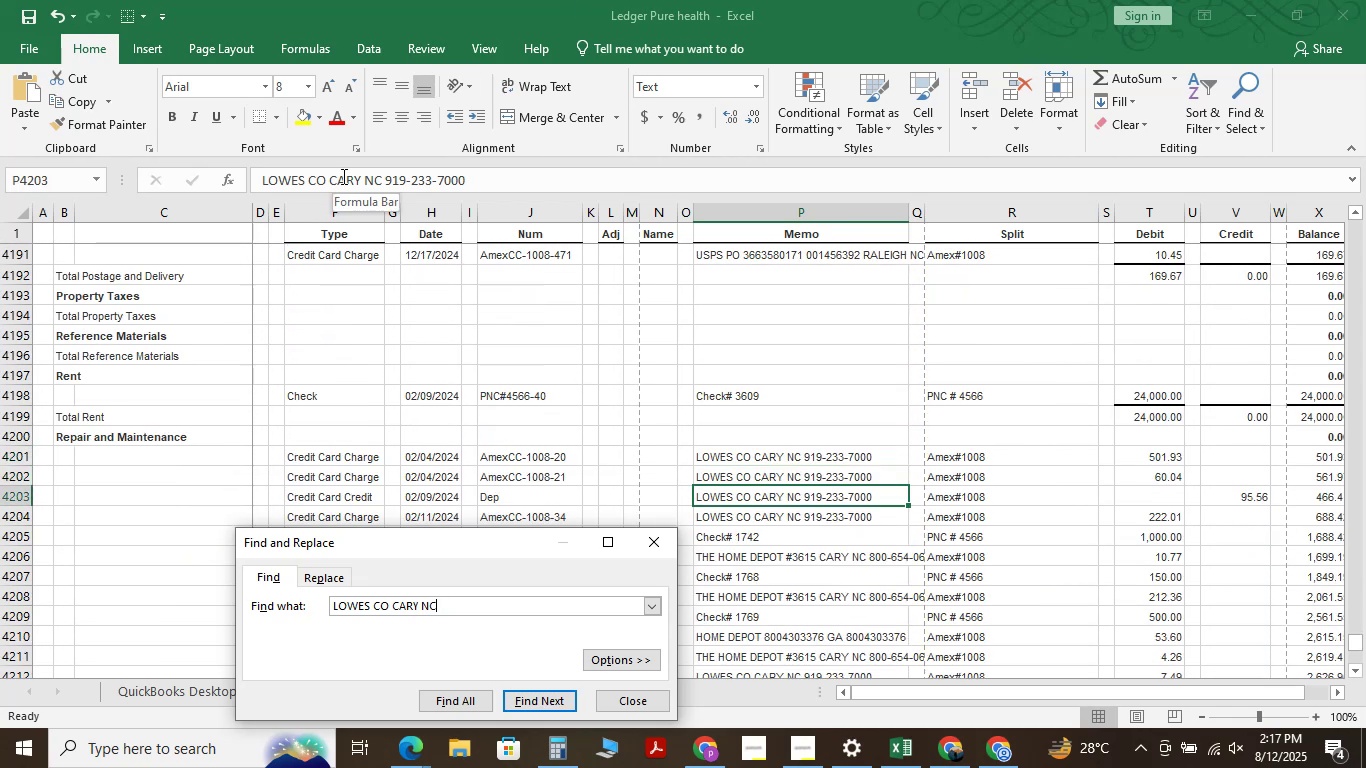 
key(Enter)
 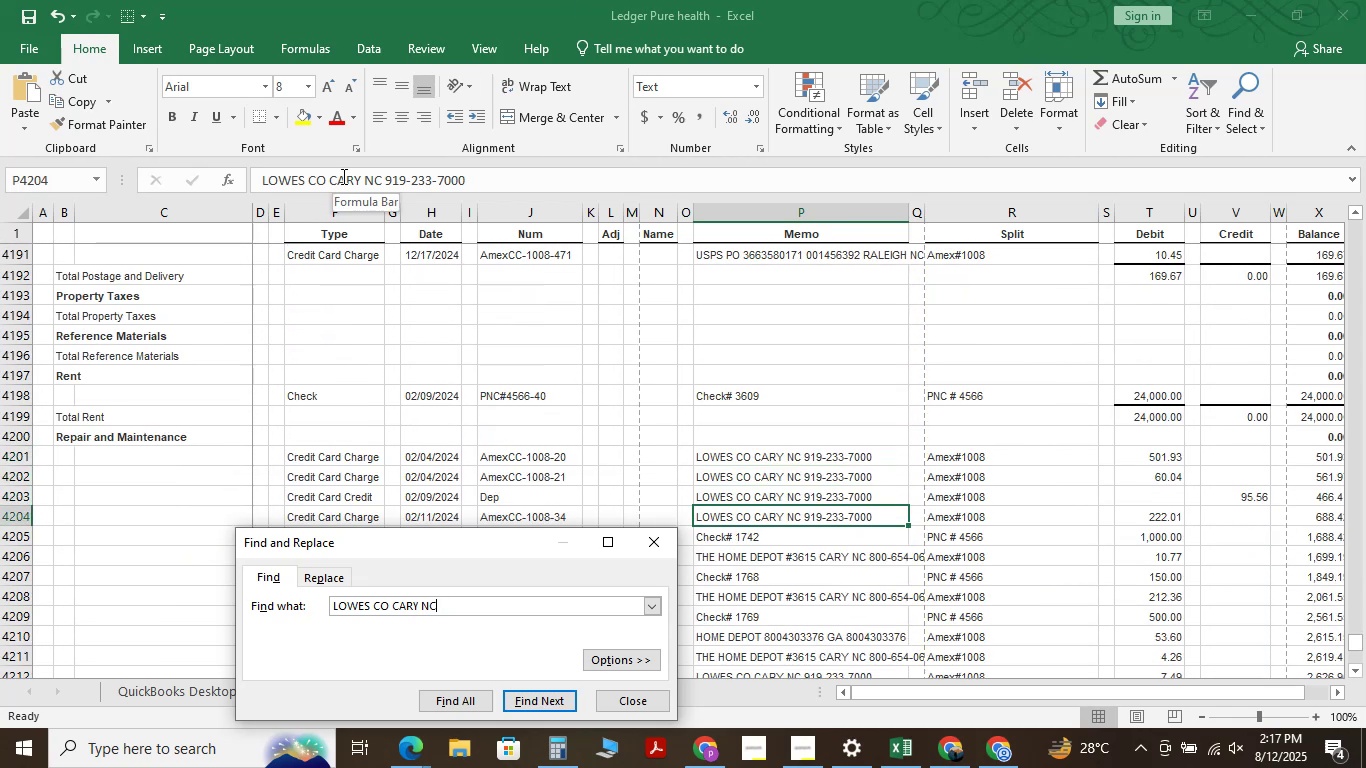 
key(Enter)
 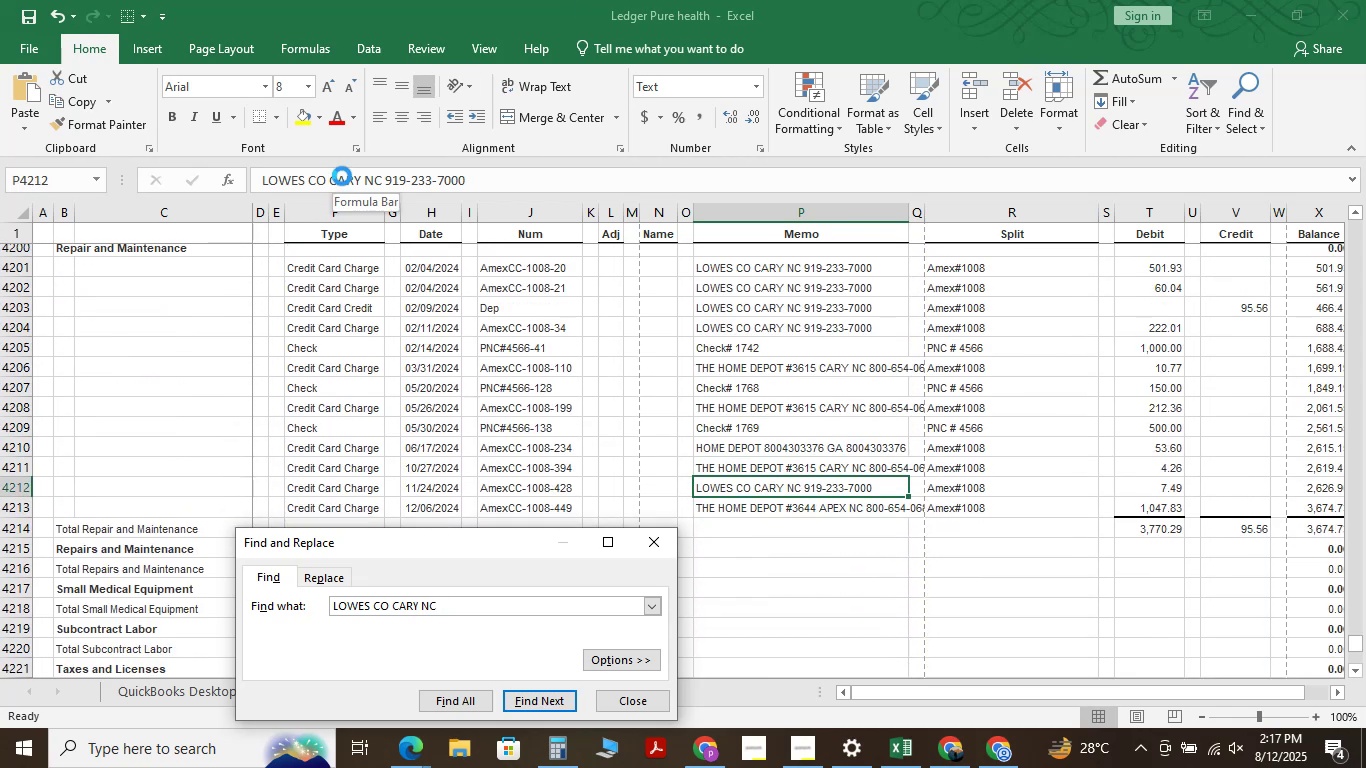 
key(Enter)
 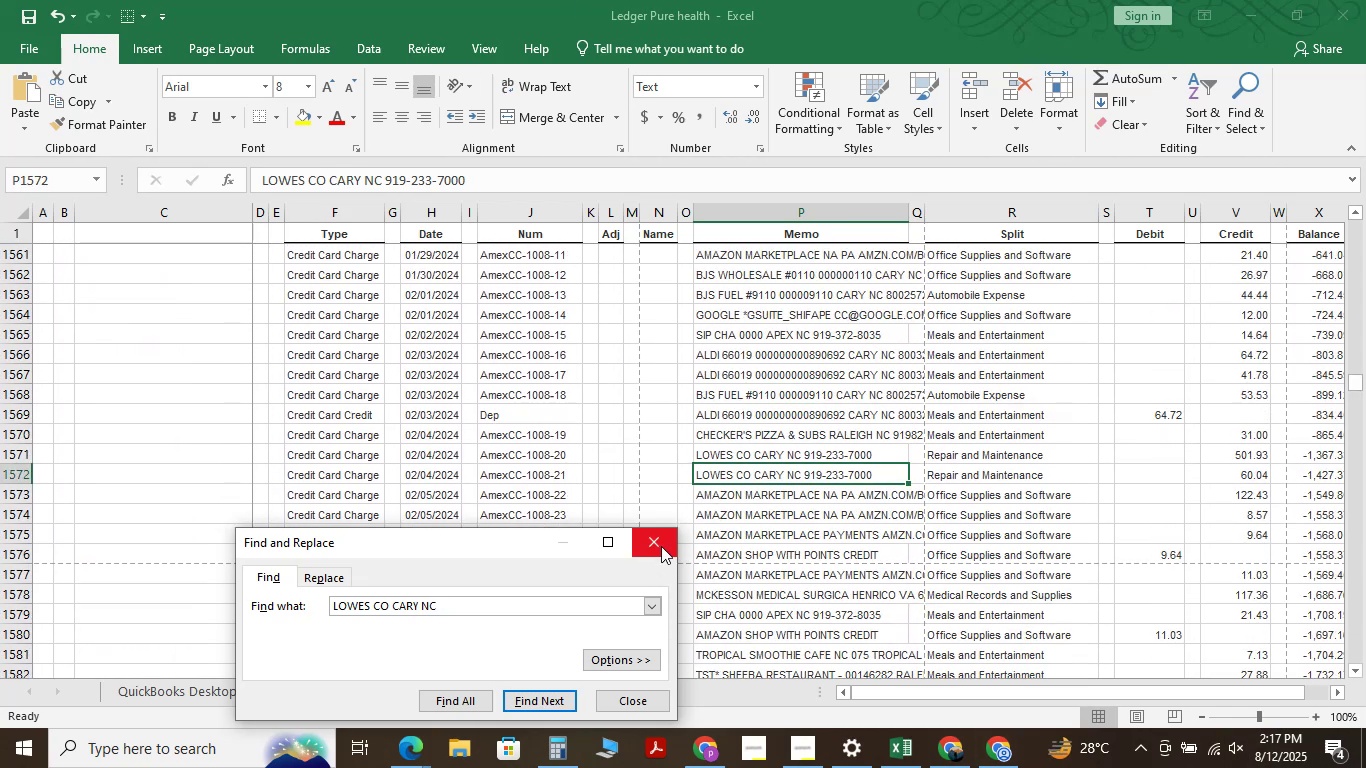 
left_click([653, 702])
 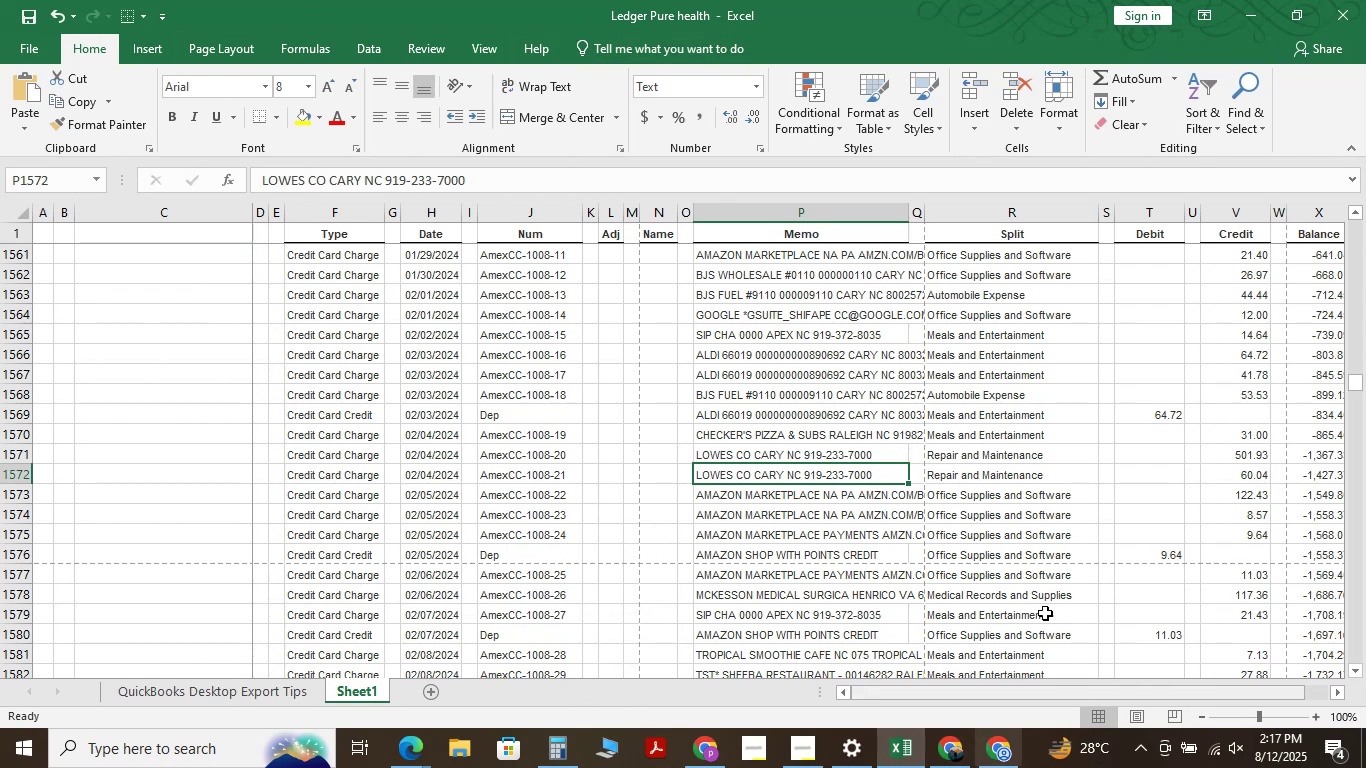 
left_click([1245, 0])
 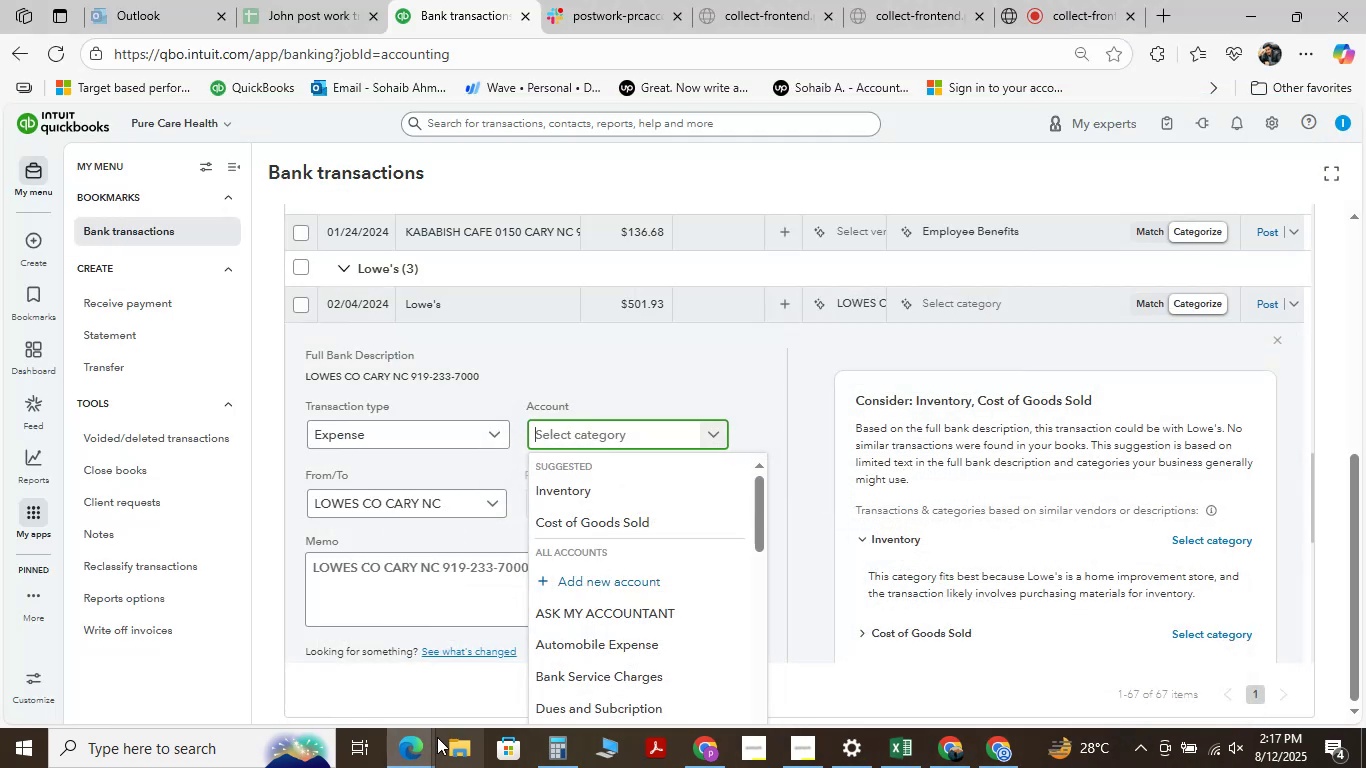 
left_click([411, 740])
 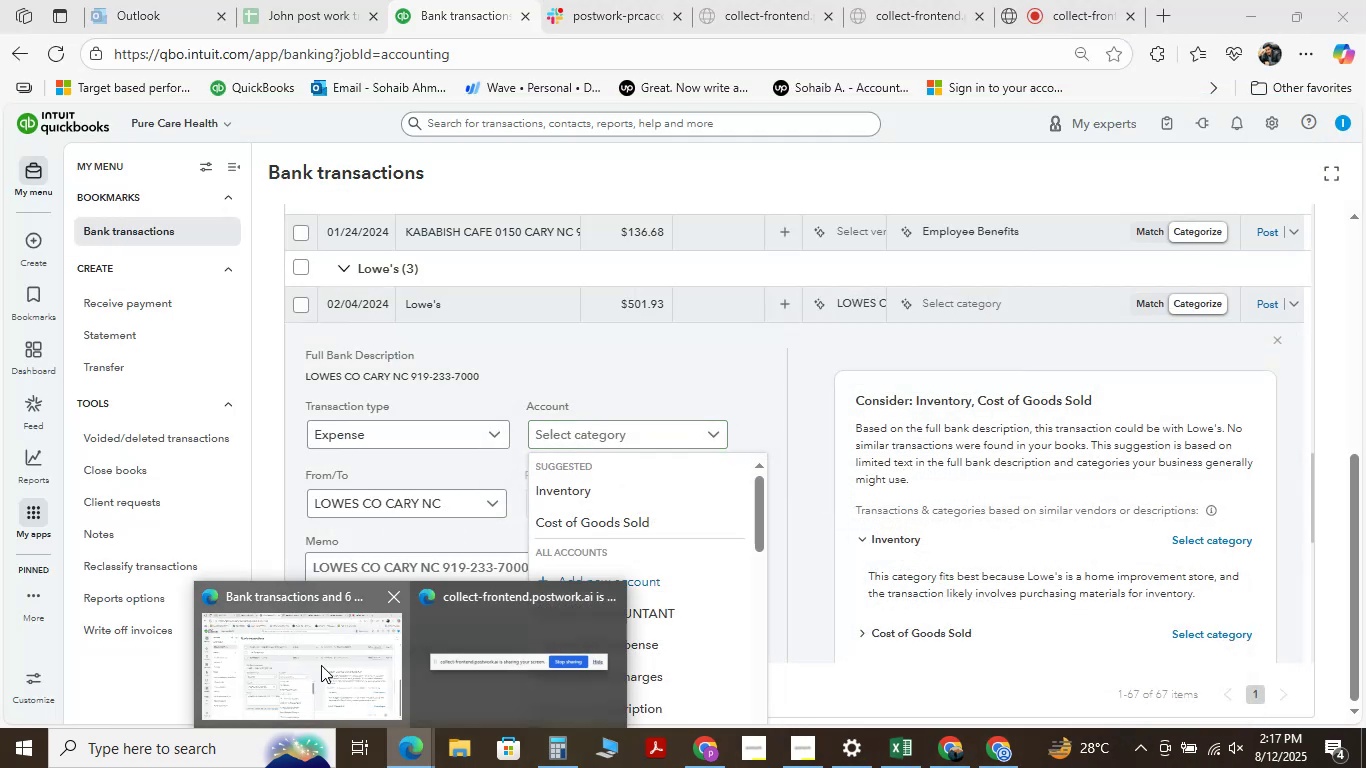 
left_click([290, 657])
 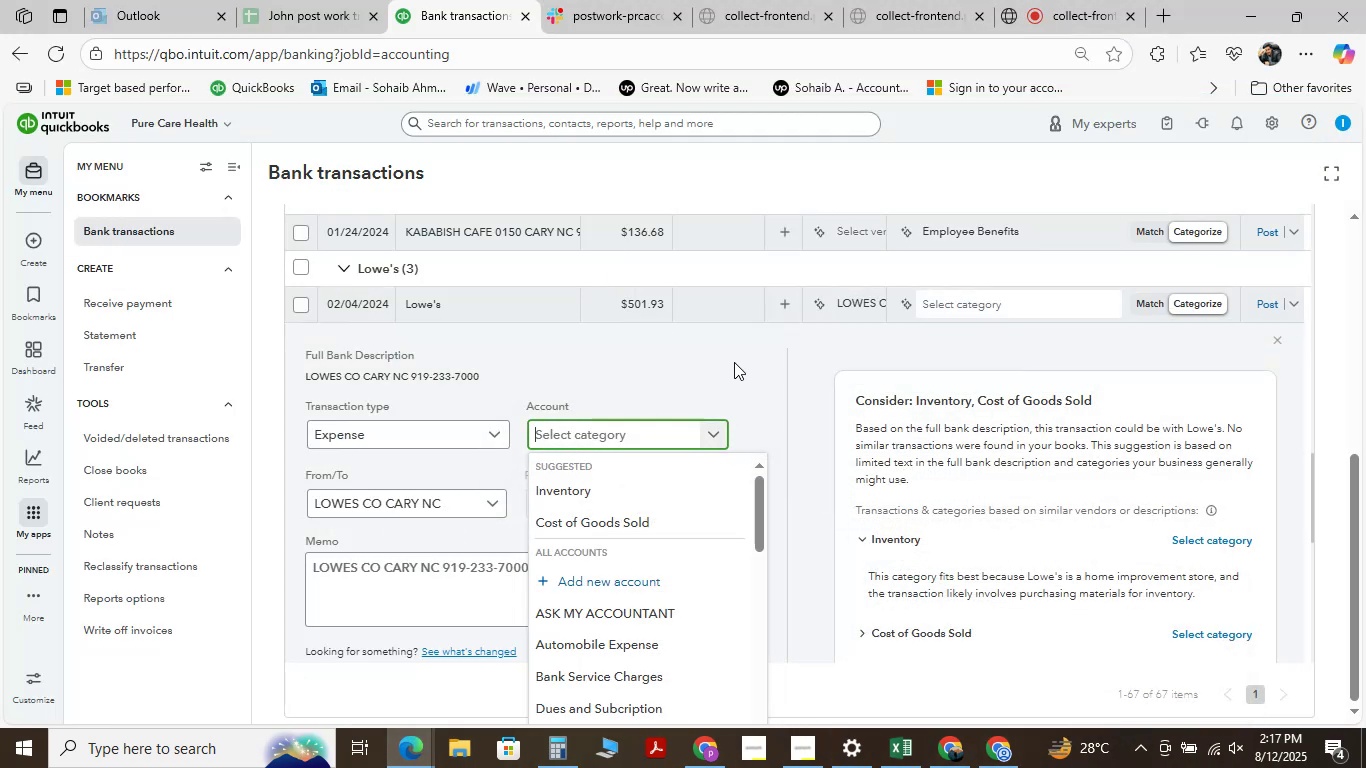 
type(re)
 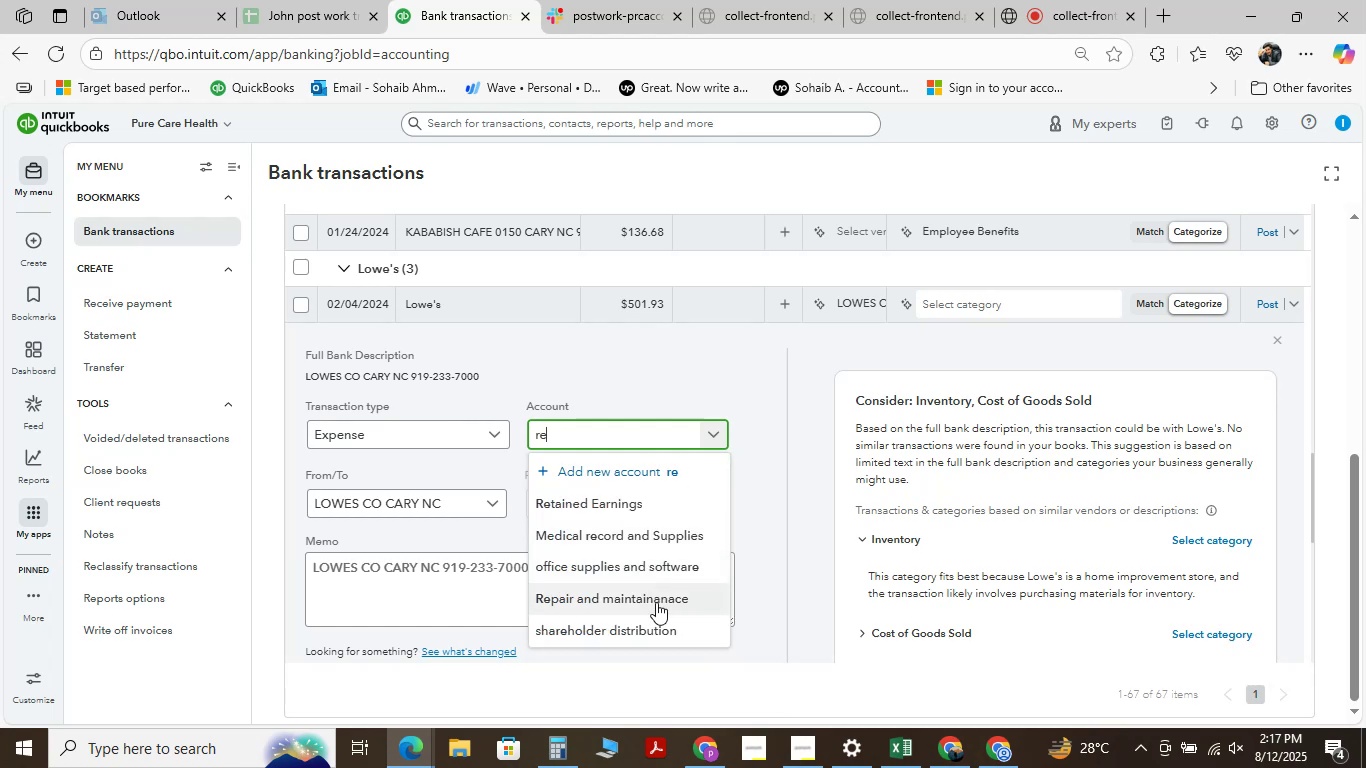 
left_click([656, 602])
 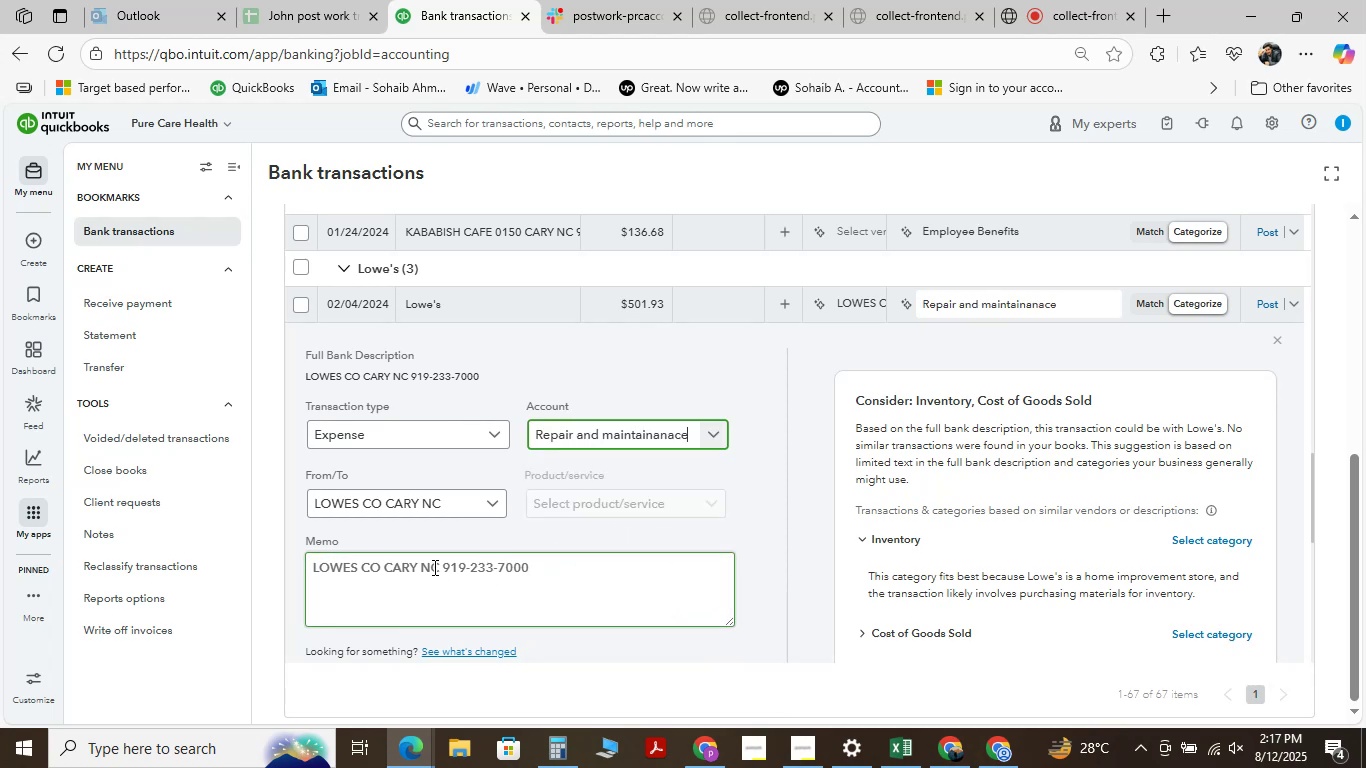 
scroll: coordinate [450, 545], scroll_direction: down, amount: 3.0
 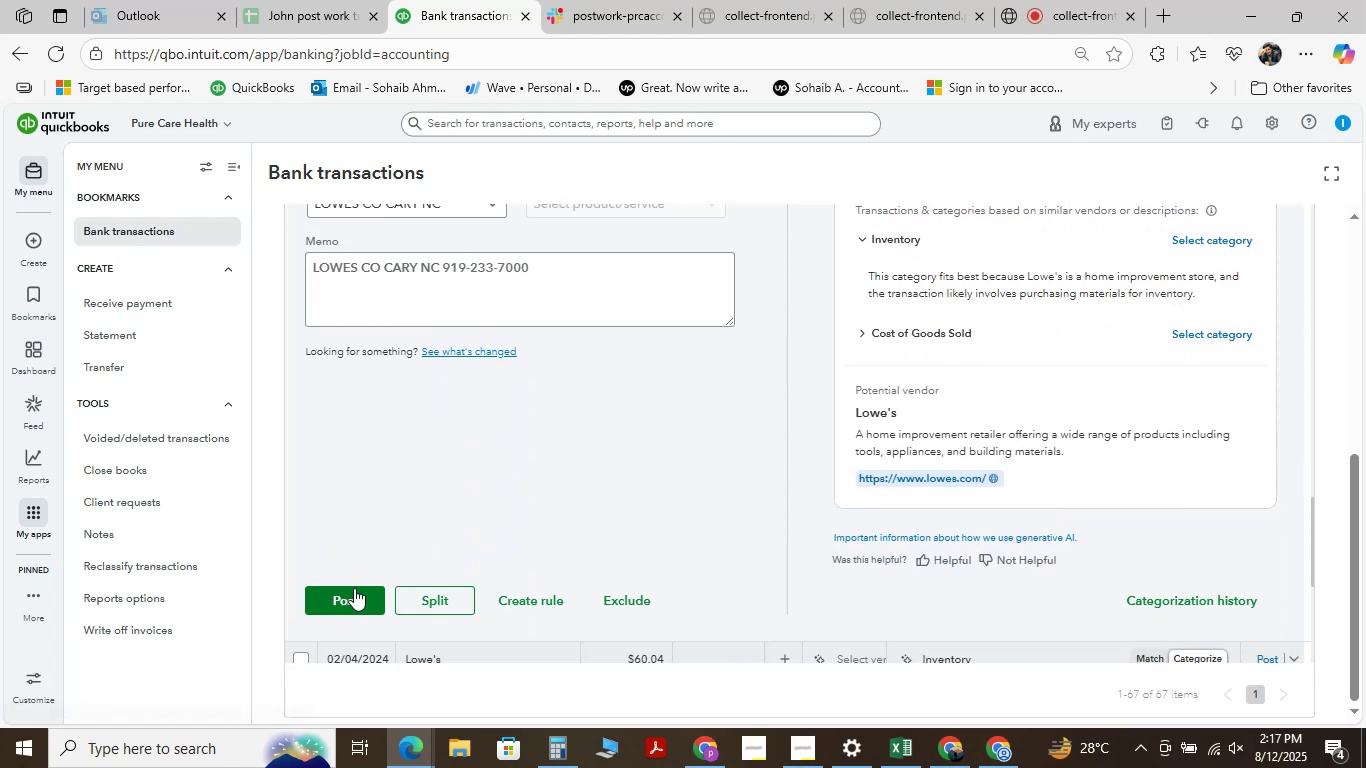 
left_click([354, 588])
 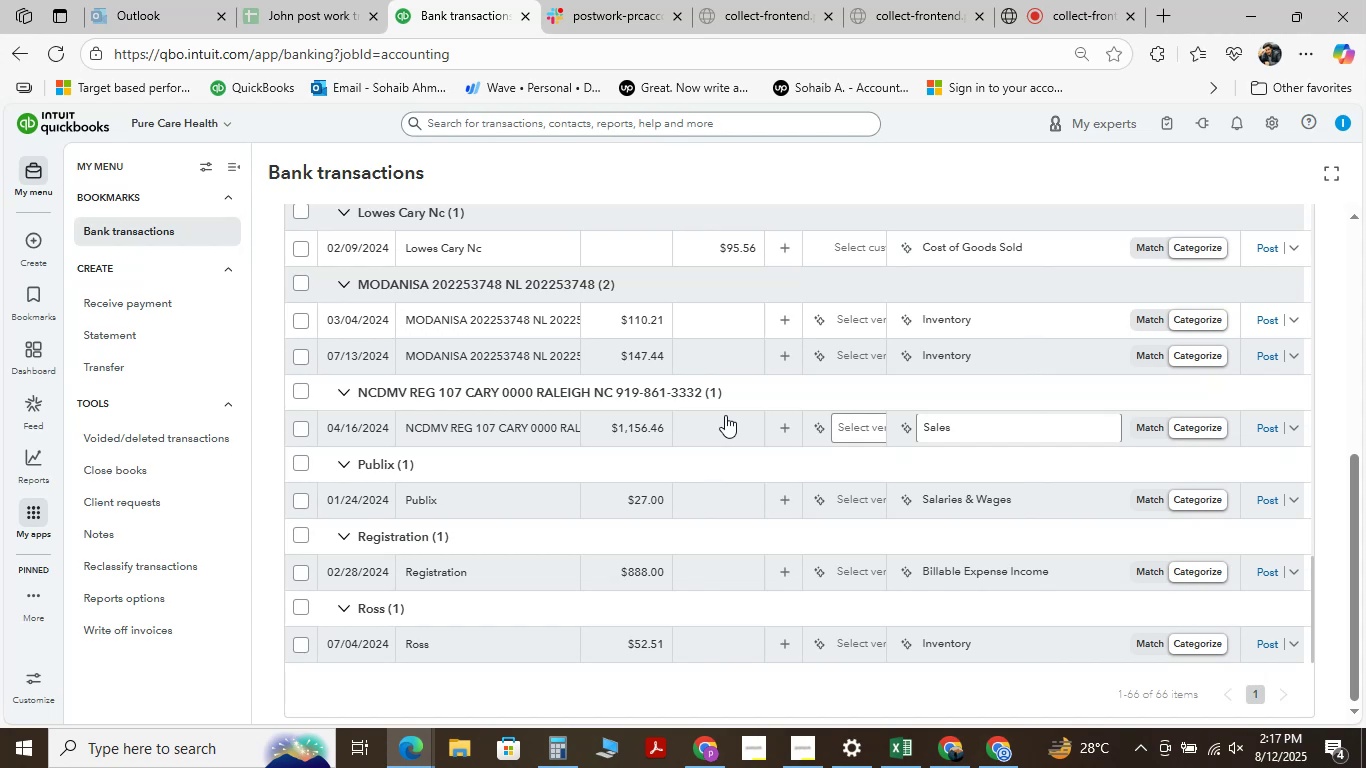 
wait(20.58)
 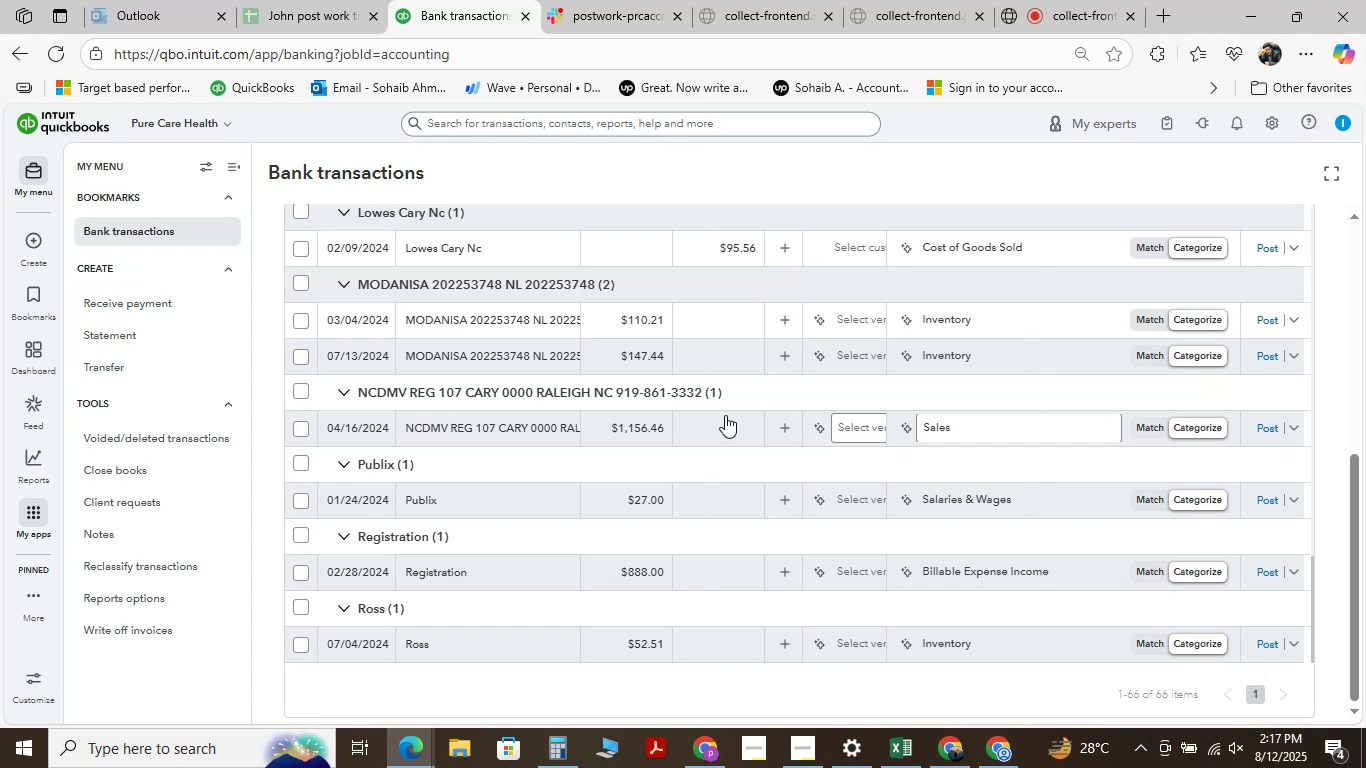 
scroll: coordinate [699, 253], scroll_direction: down, amount: 5.0
 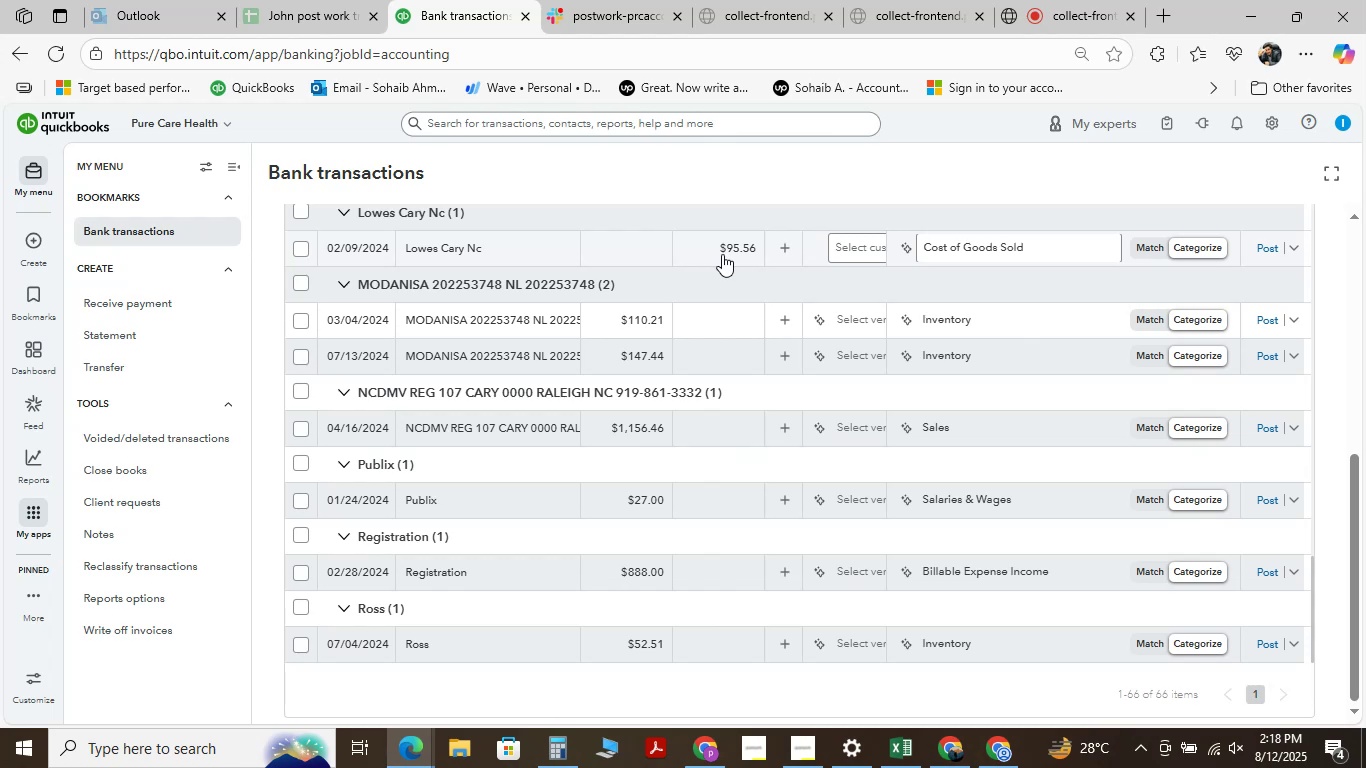 
wait(11.61)
 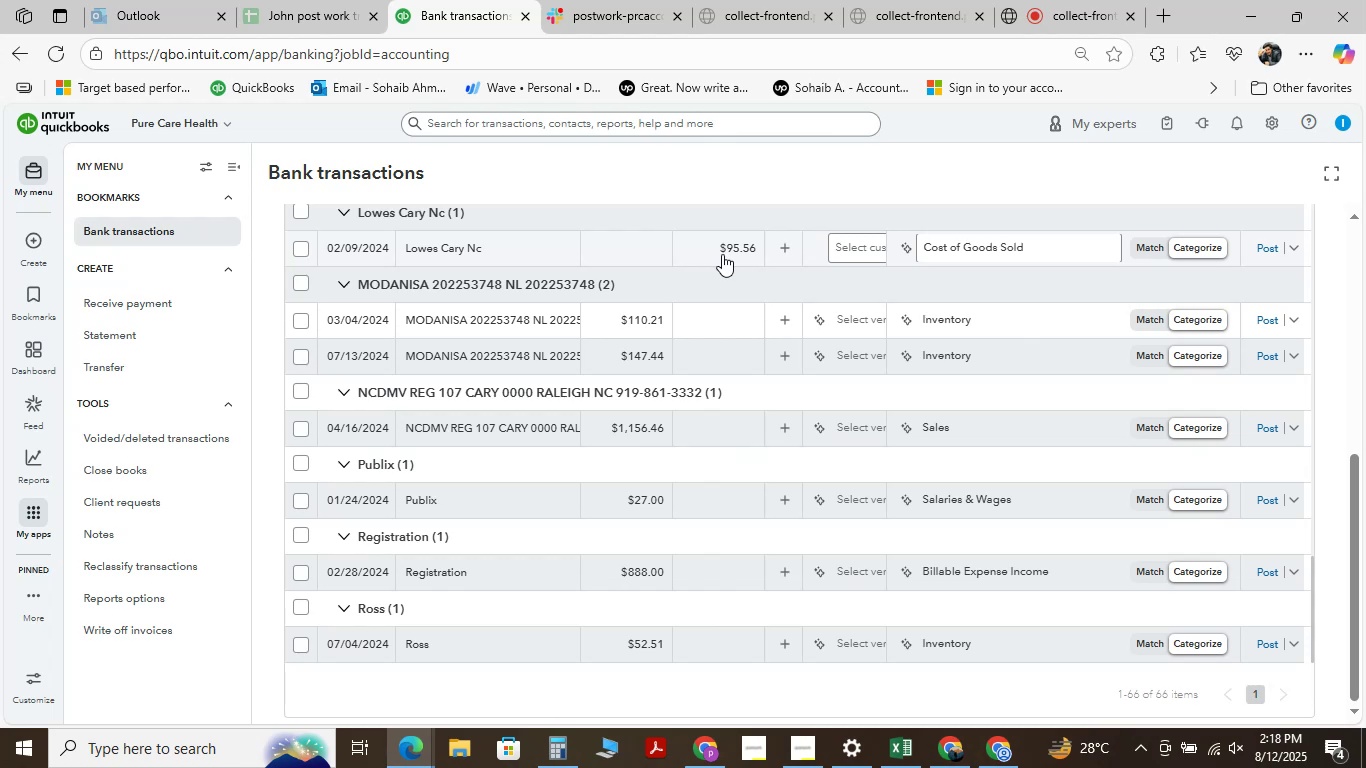 
scroll: coordinate [577, 505], scroll_direction: up, amount: 2.0
 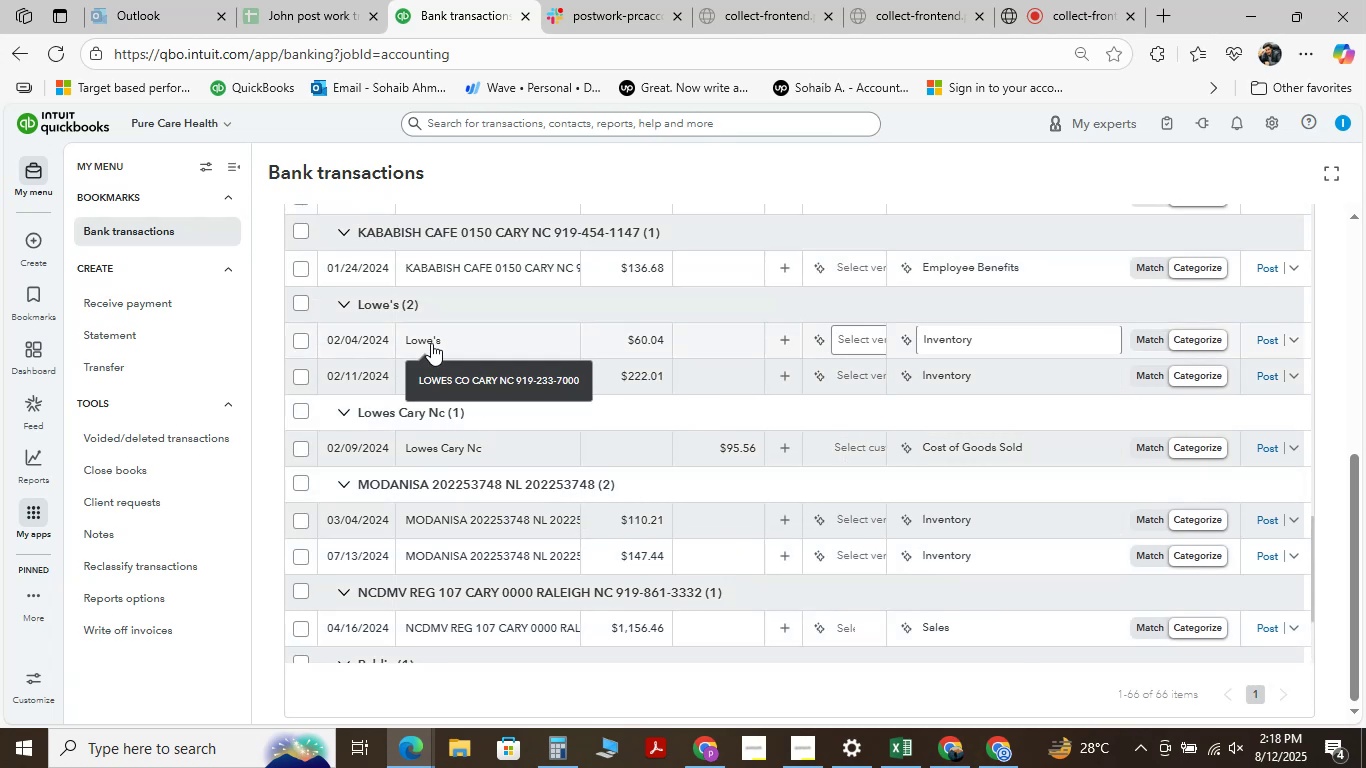 
wait(7.1)
 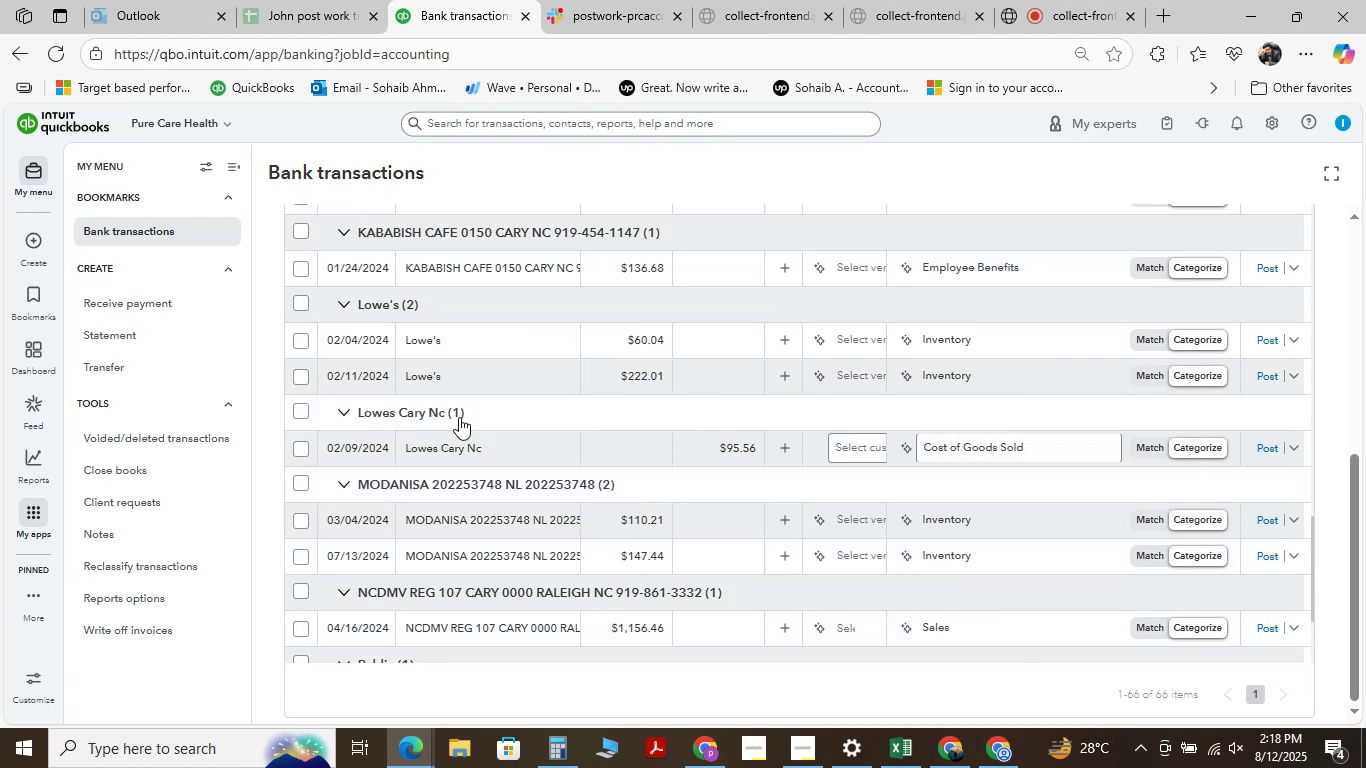 
left_click([431, 343])
 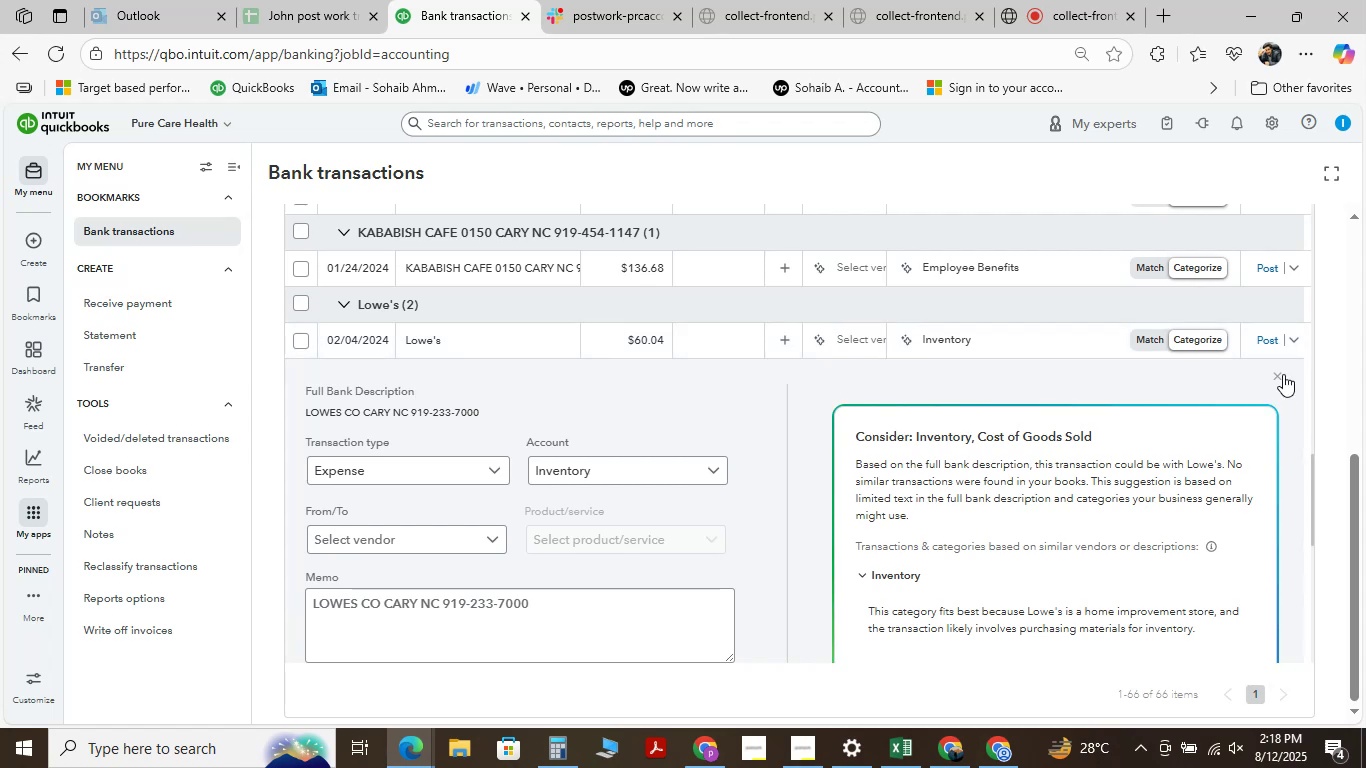 
left_click([1273, 382])
 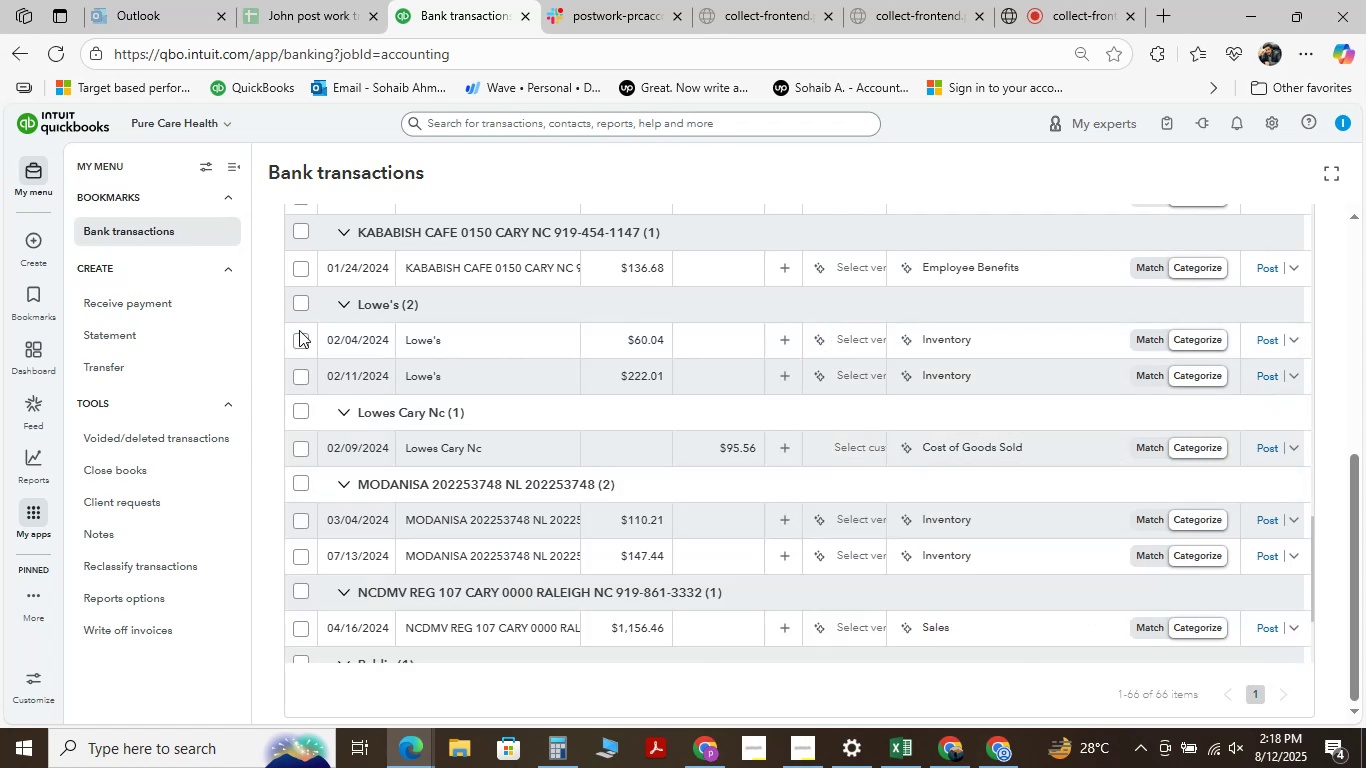 
left_click([298, 339])
 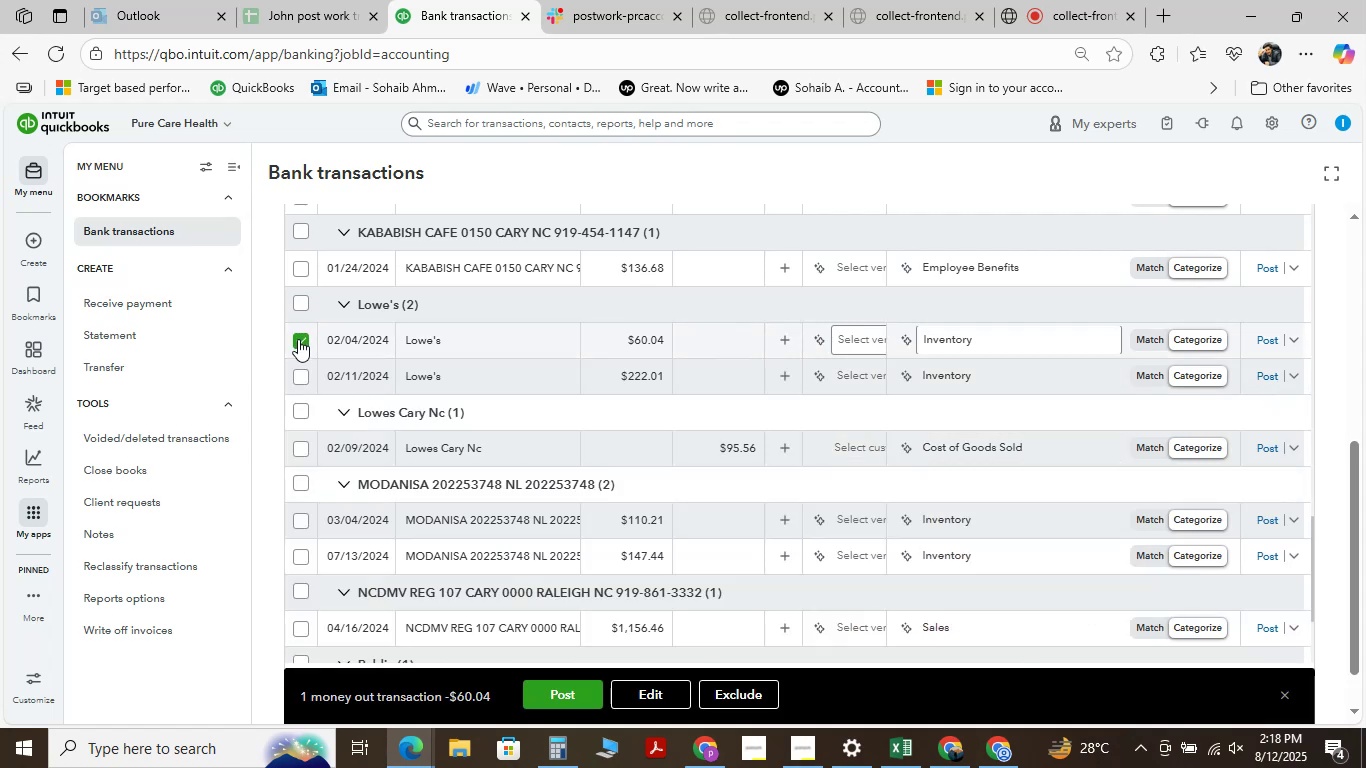 
hold_key(key=ShiftLeft, duration=1.46)
left_click([303, 378])
 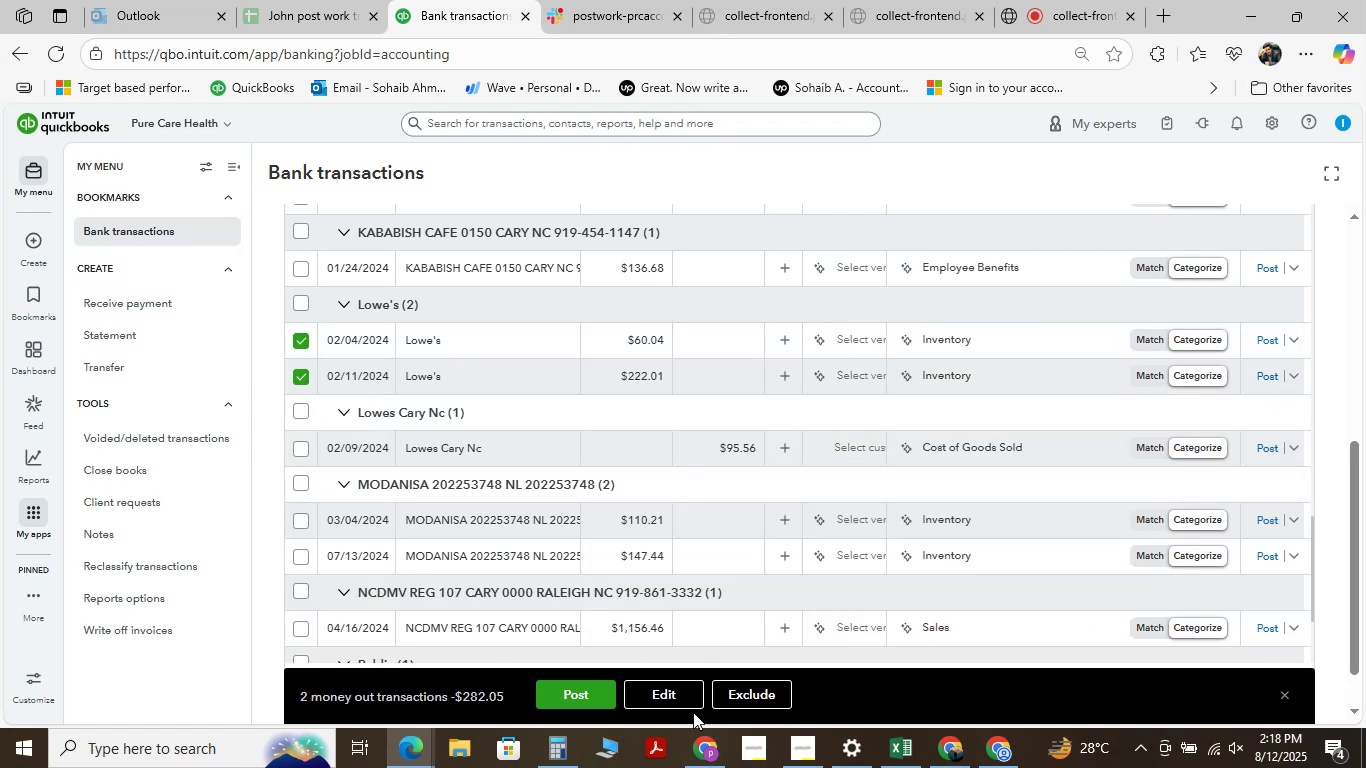 
left_click([676, 697])
 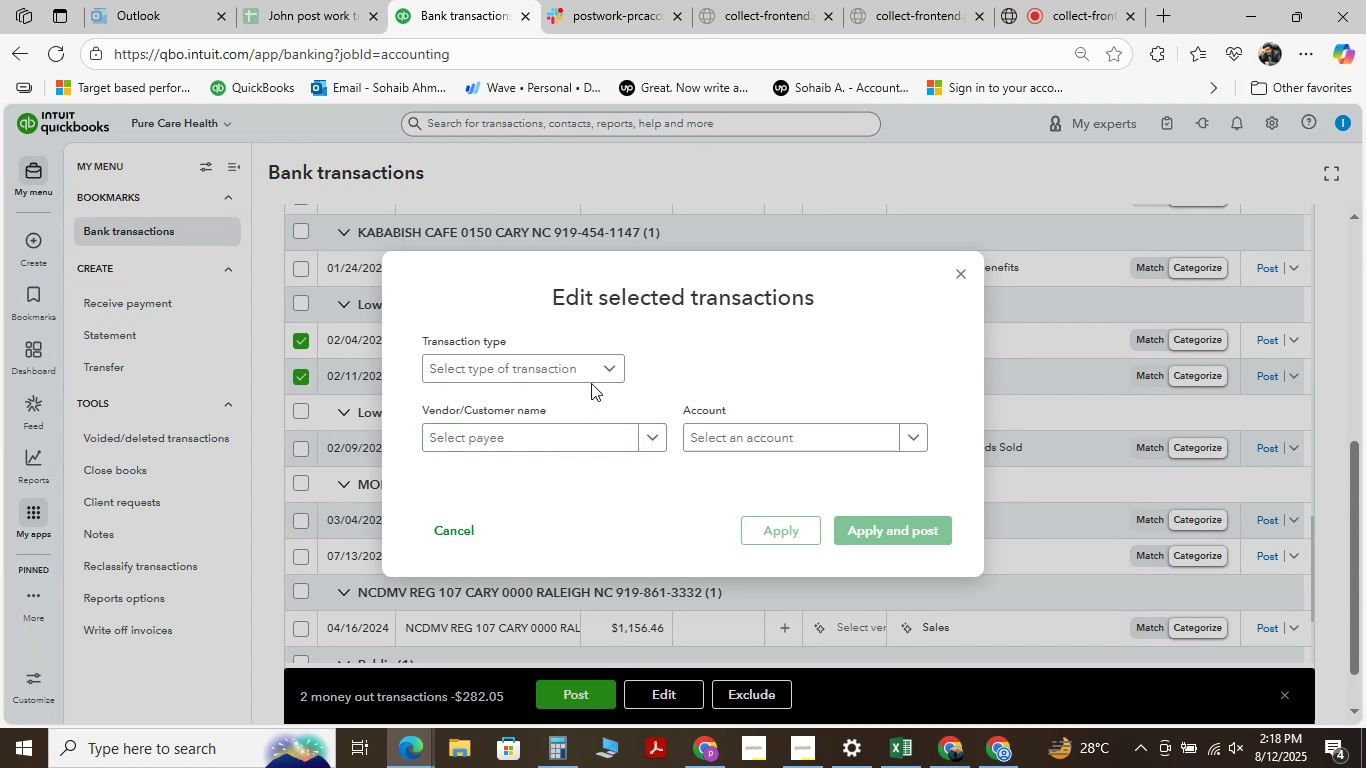 
left_click([599, 369])
 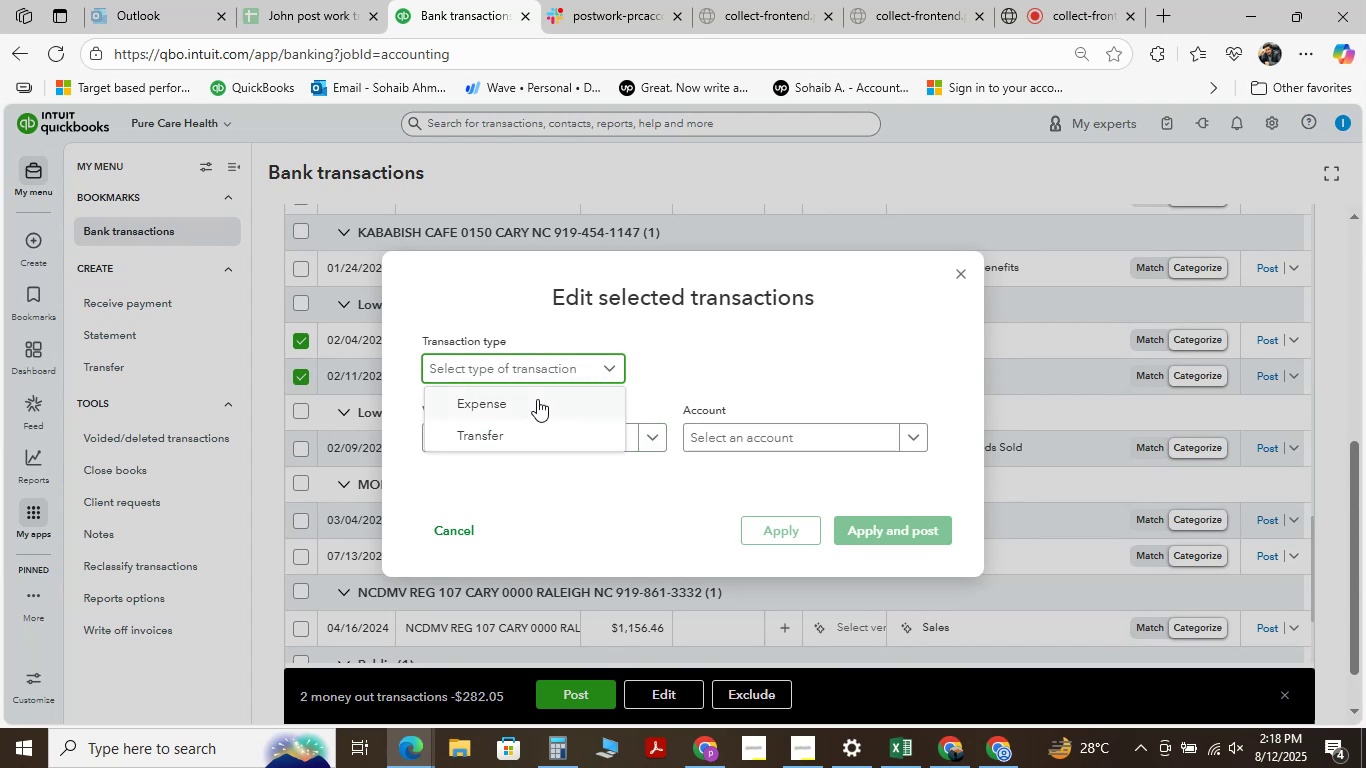 
left_click([537, 399])
 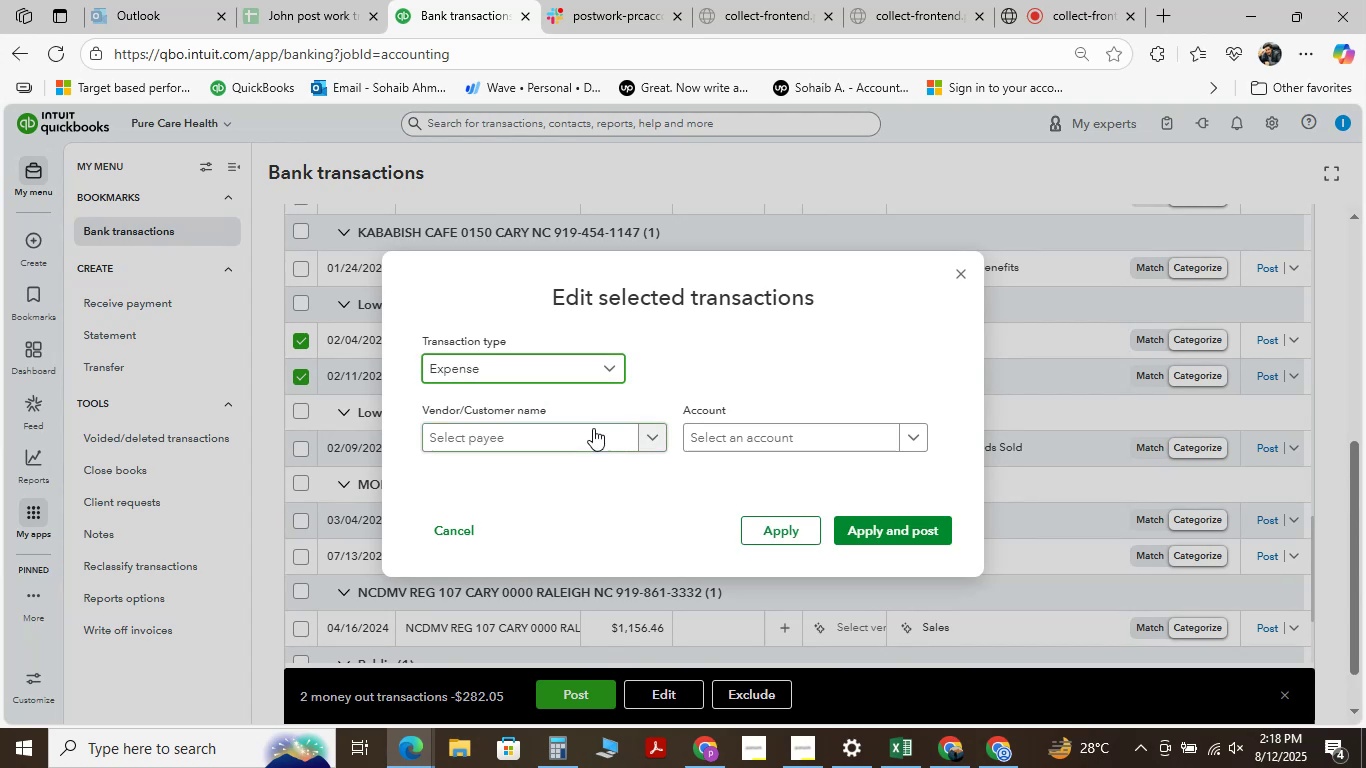 
left_click([595, 433])
 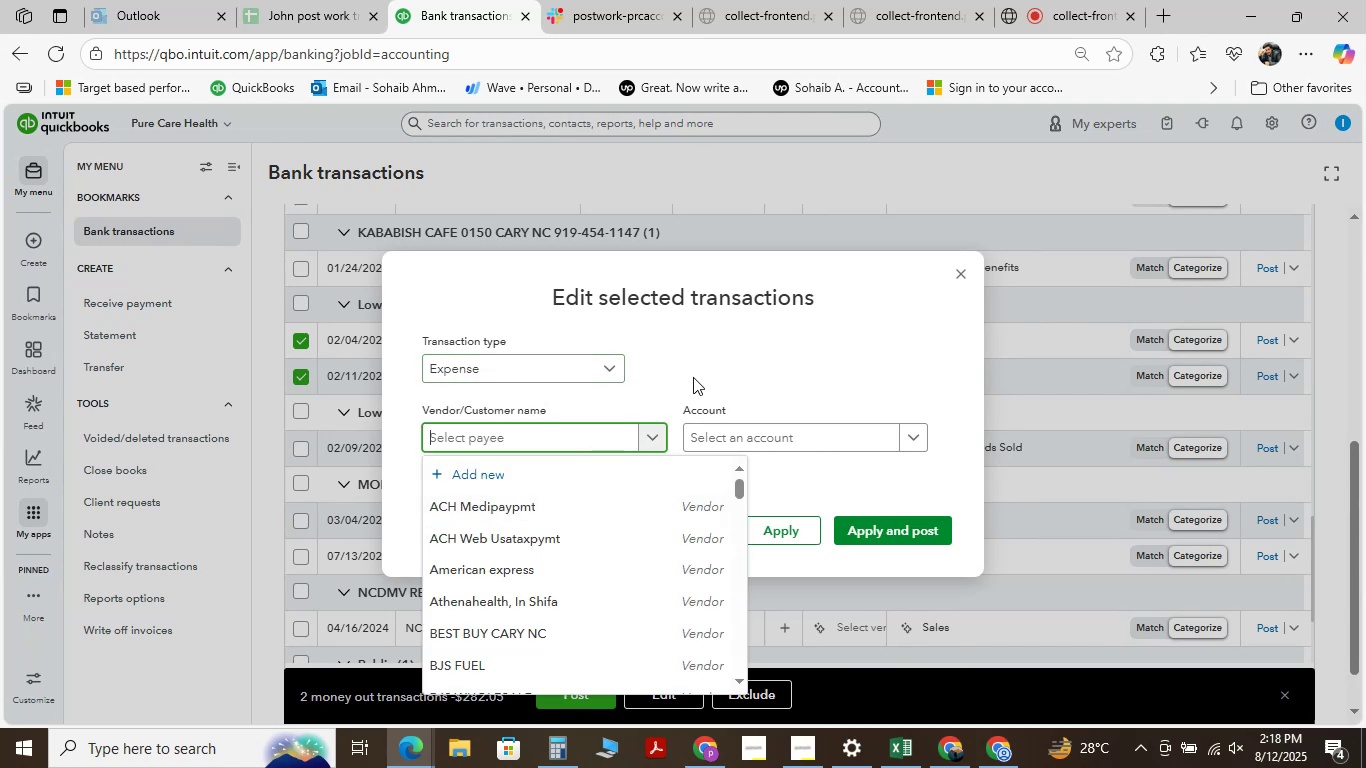 
type(lo)
 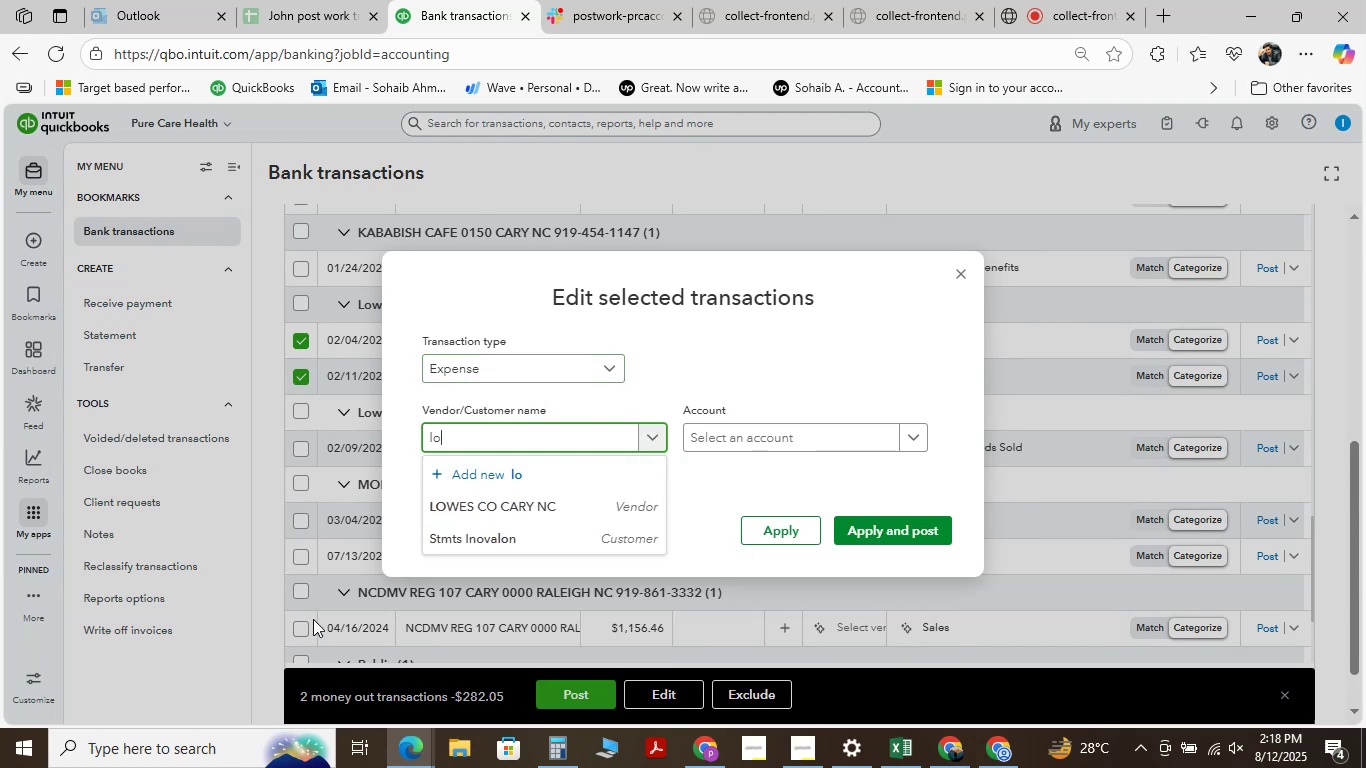 
left_click([484, 497])
 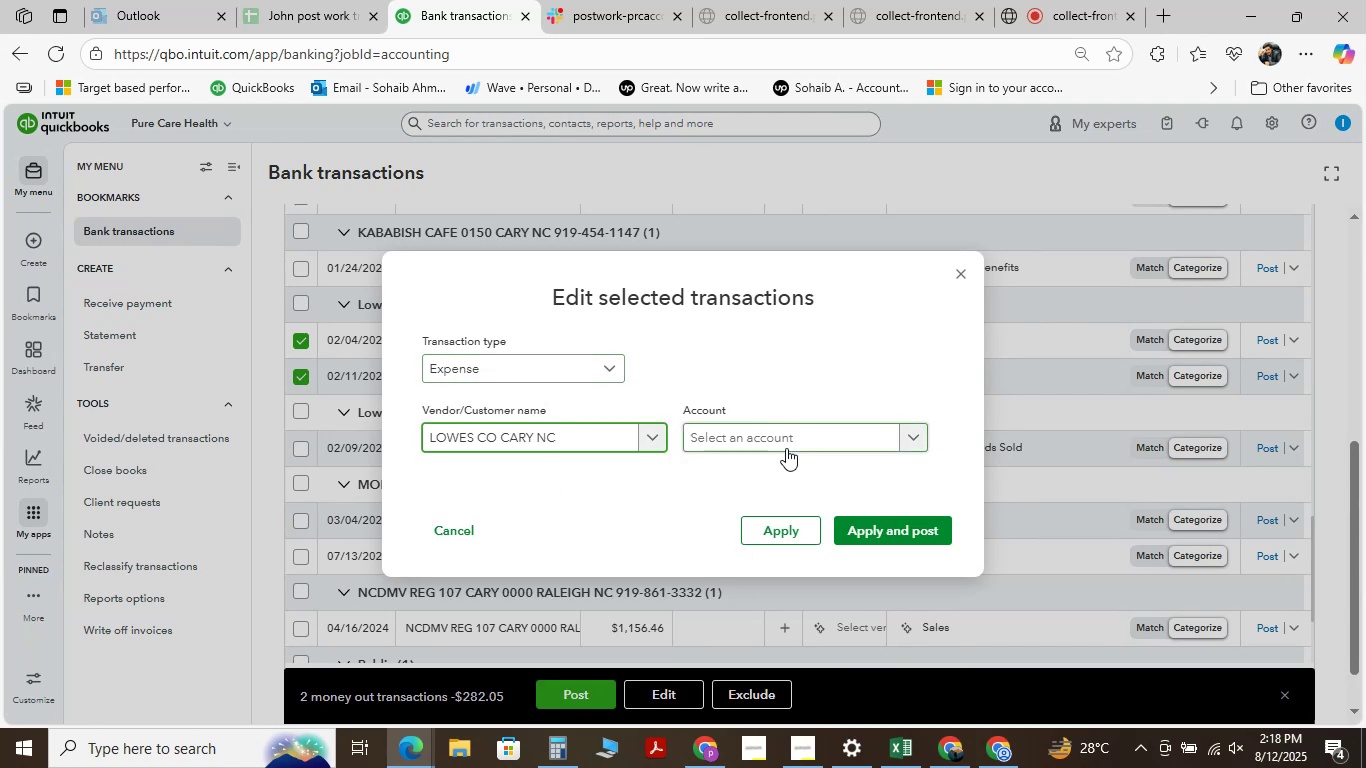 
left_click([786, 448])
 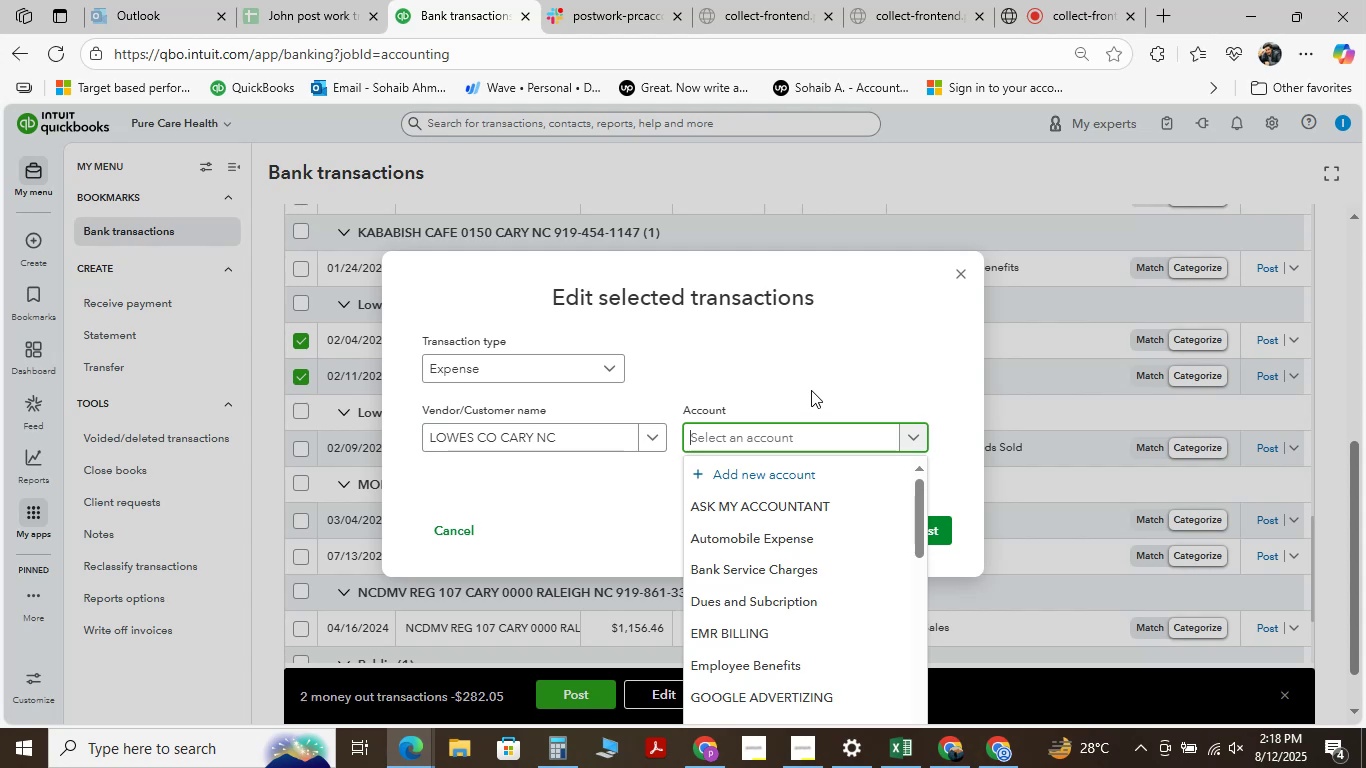 
type(re)
 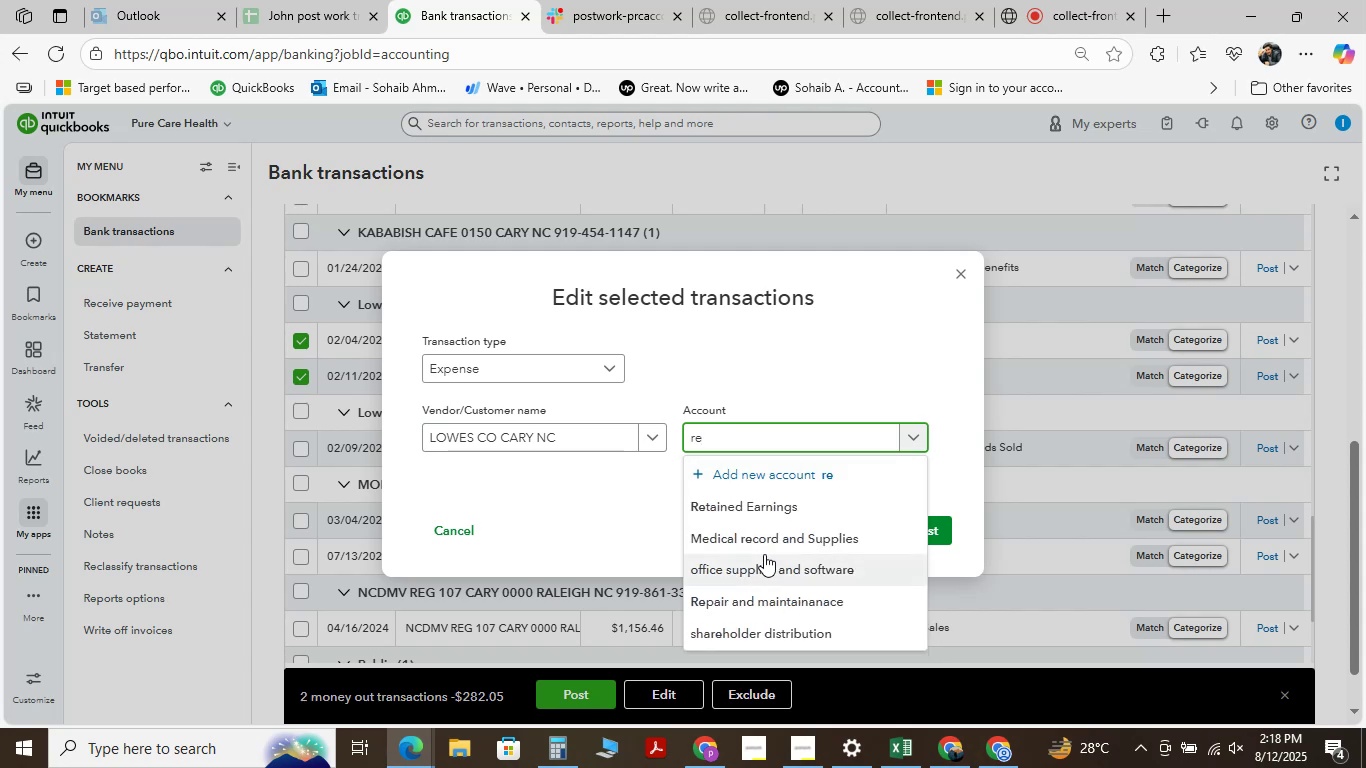 
left_click([754, 600])
 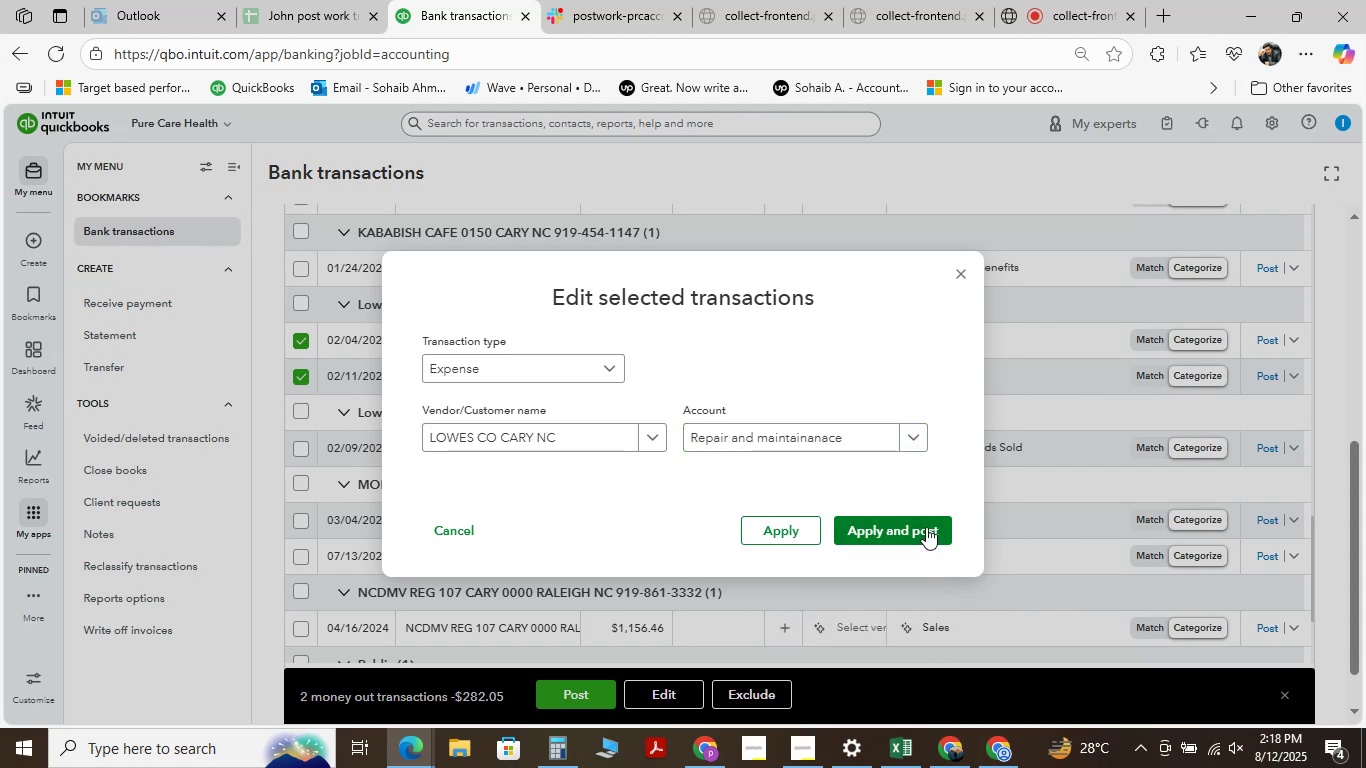 
left_click([926, 526])
 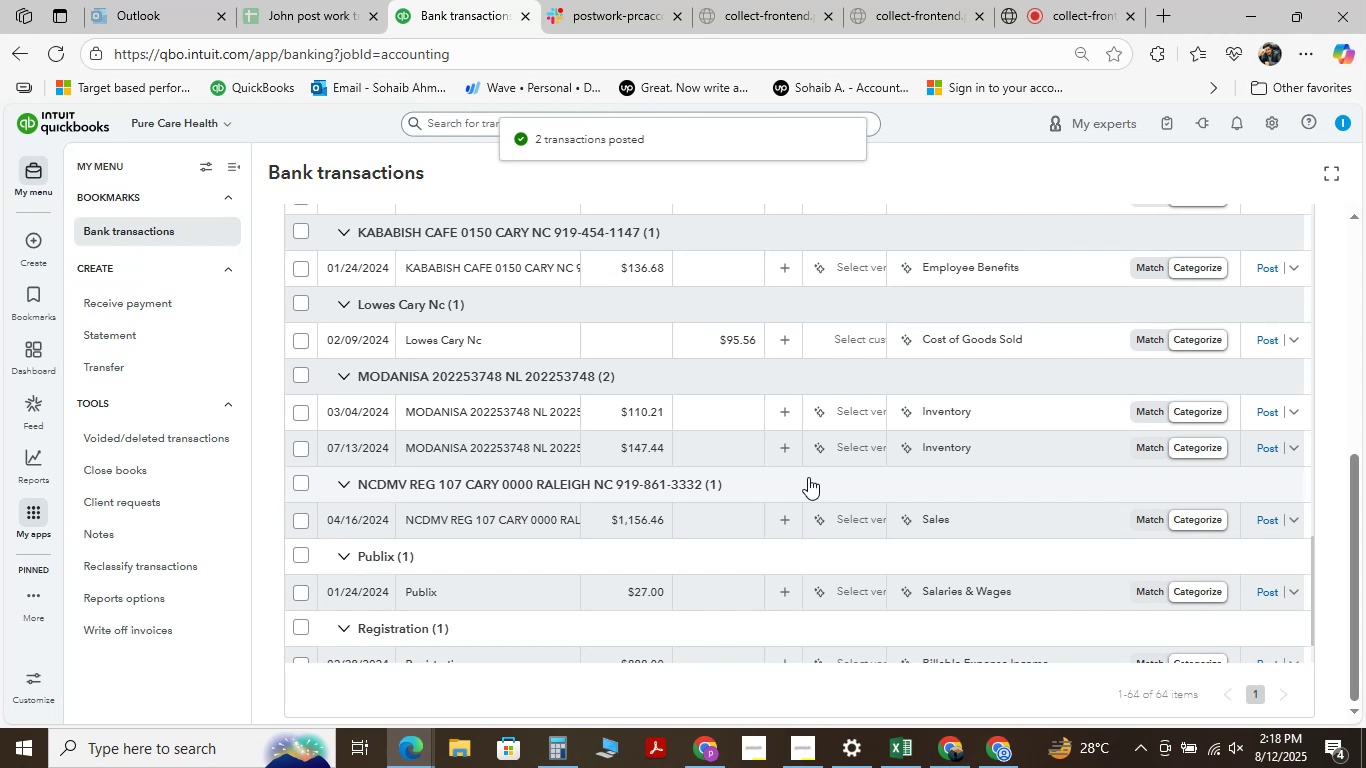 
wait(7.42)
 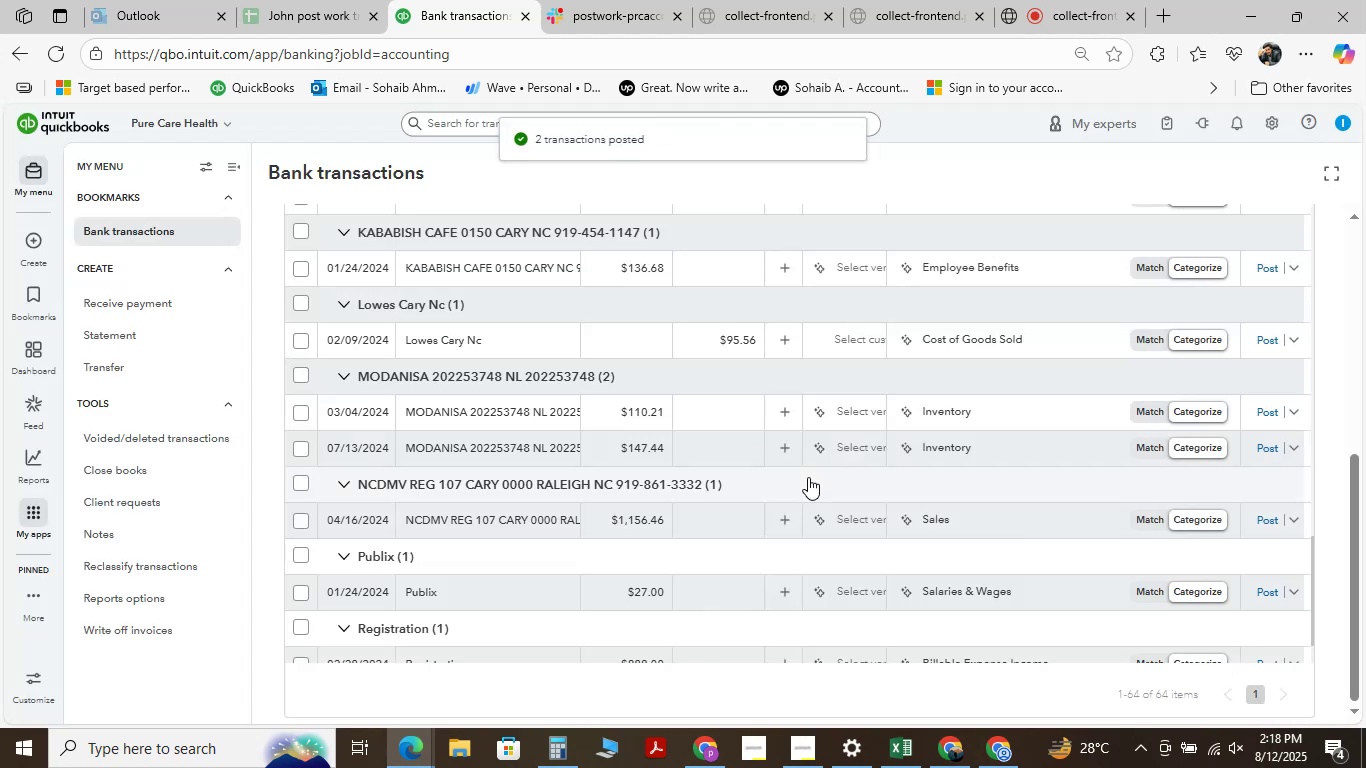 
scroll: coordinate [557, 493], scroll_direction: up, amount: 7.0
 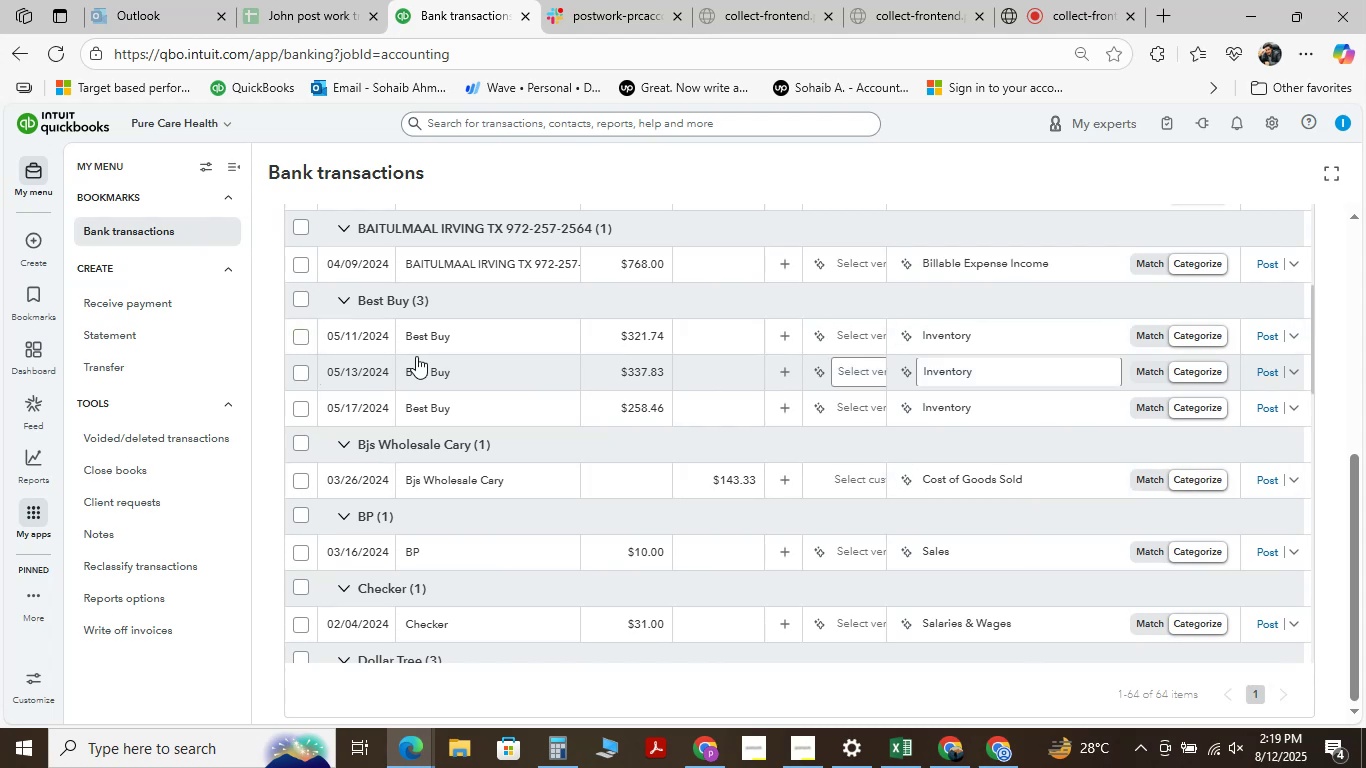 
left_click([439, 340])
 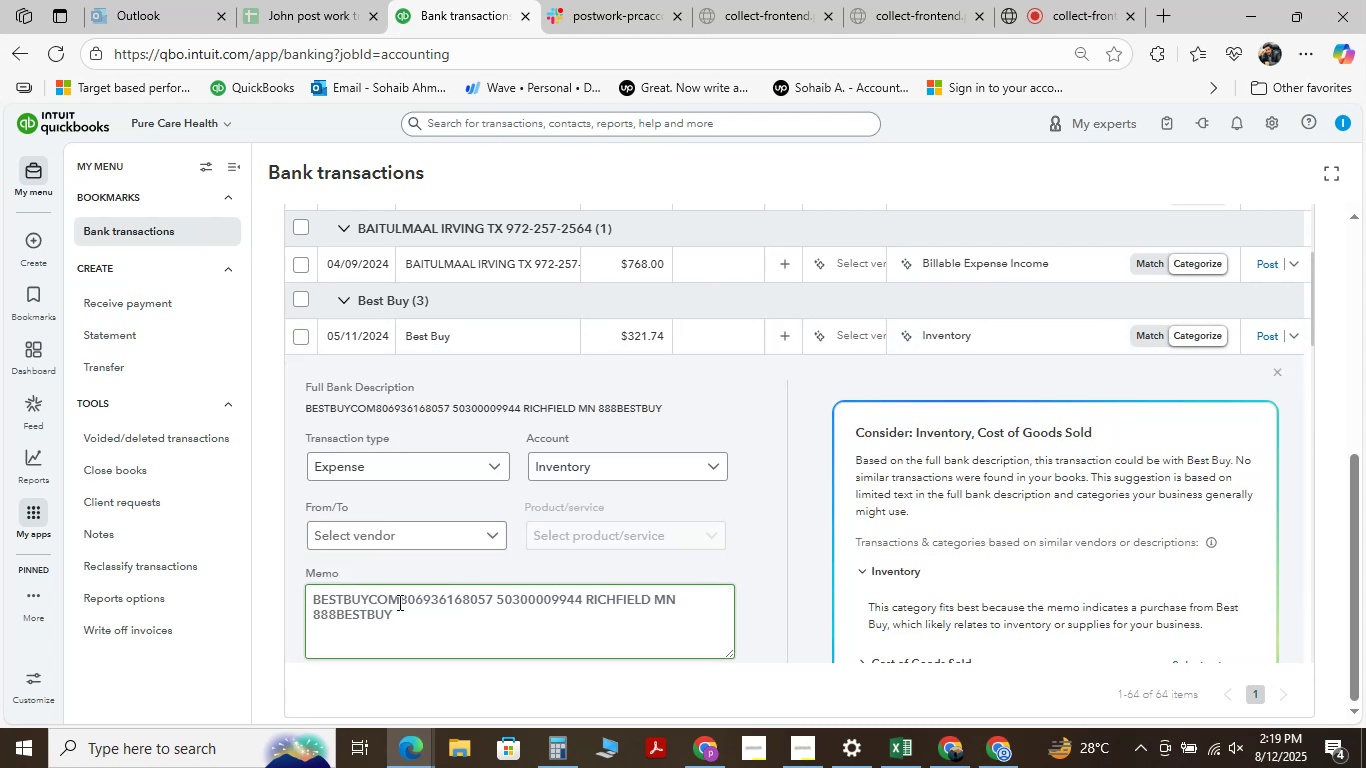 
left_click_drag(start_coordinate=[400, 598], to_coordinate=[277, 593])
 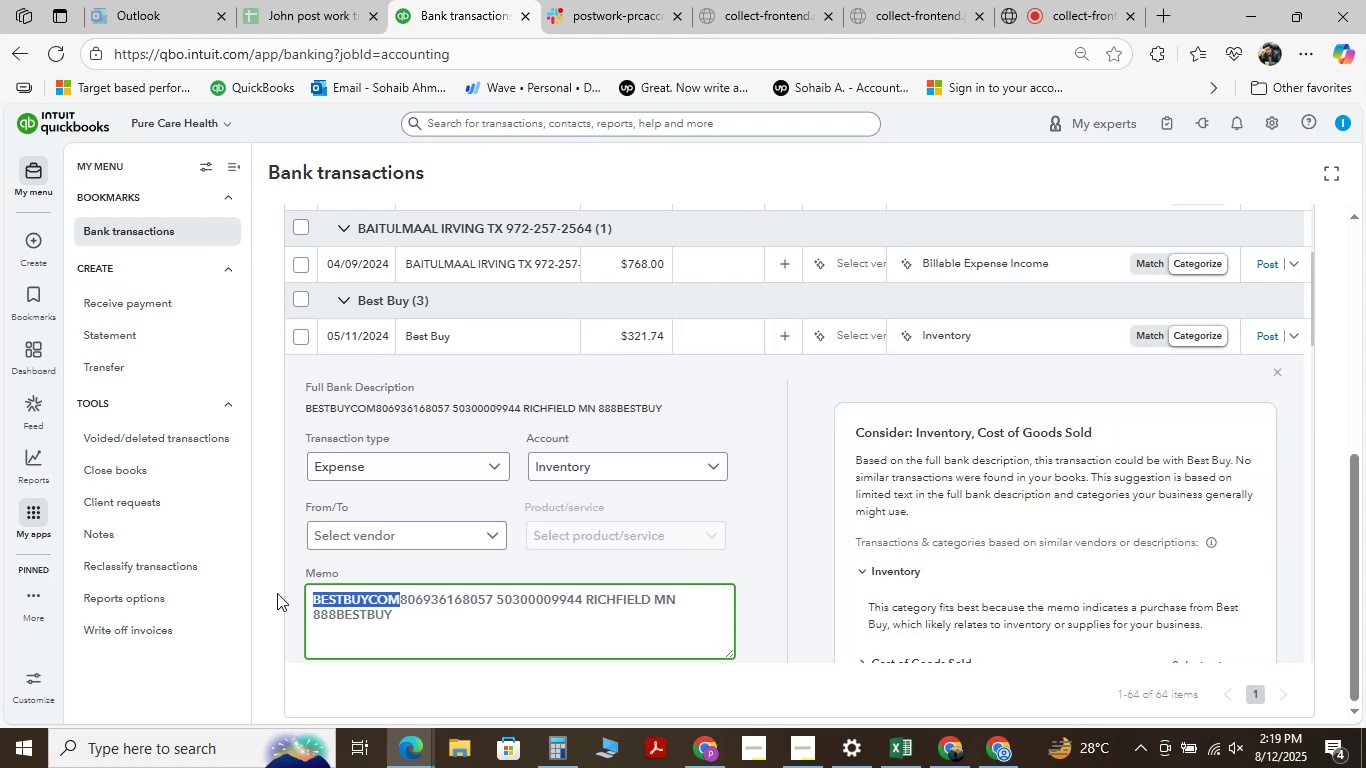 
key(Control+C)
 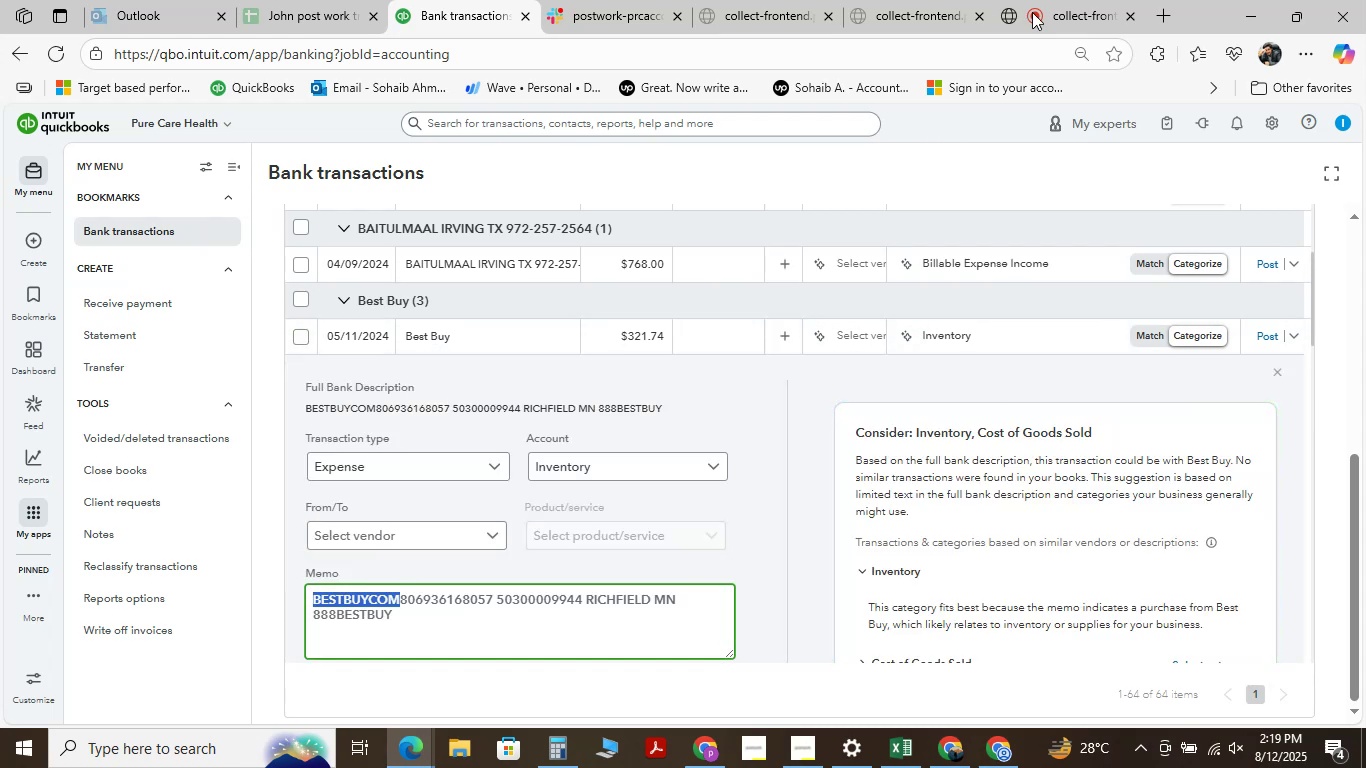 
left_click([1060, 0])
 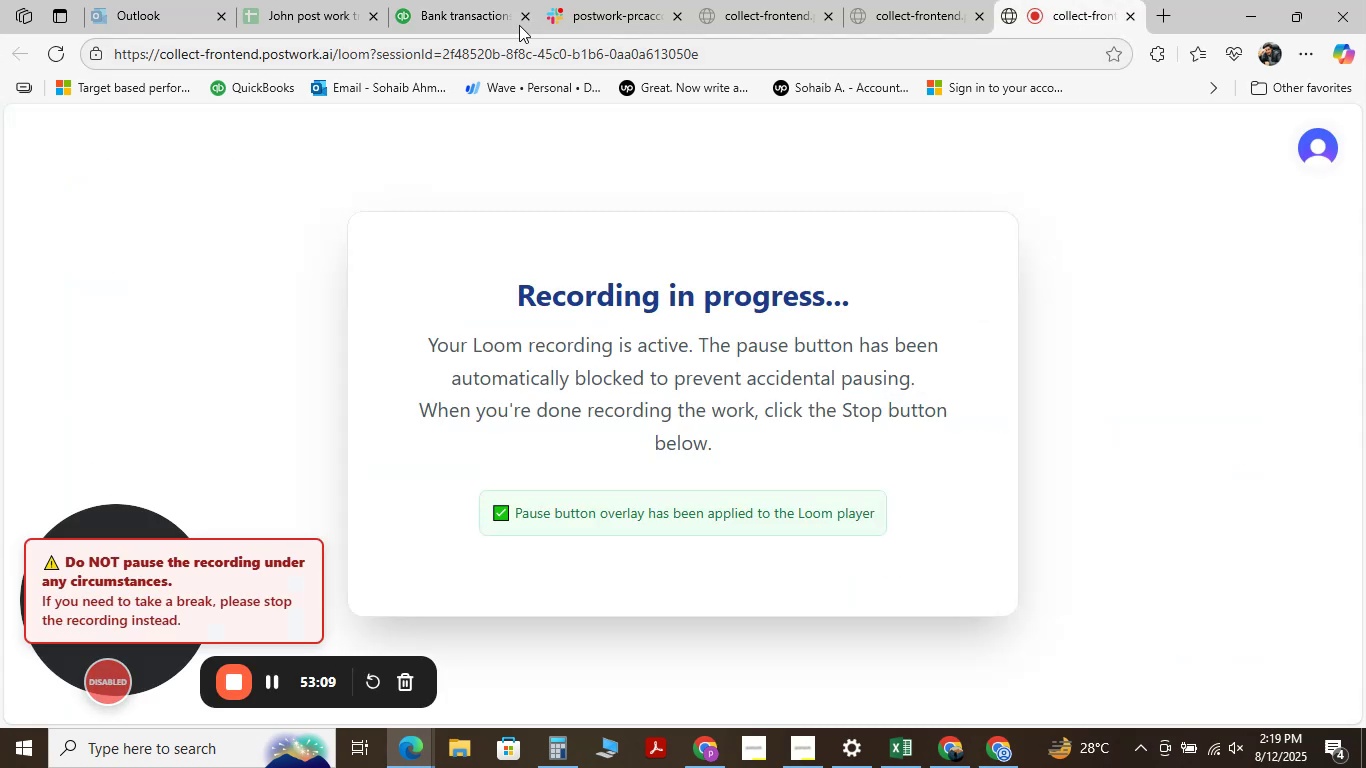 
left_click([446, 8])
 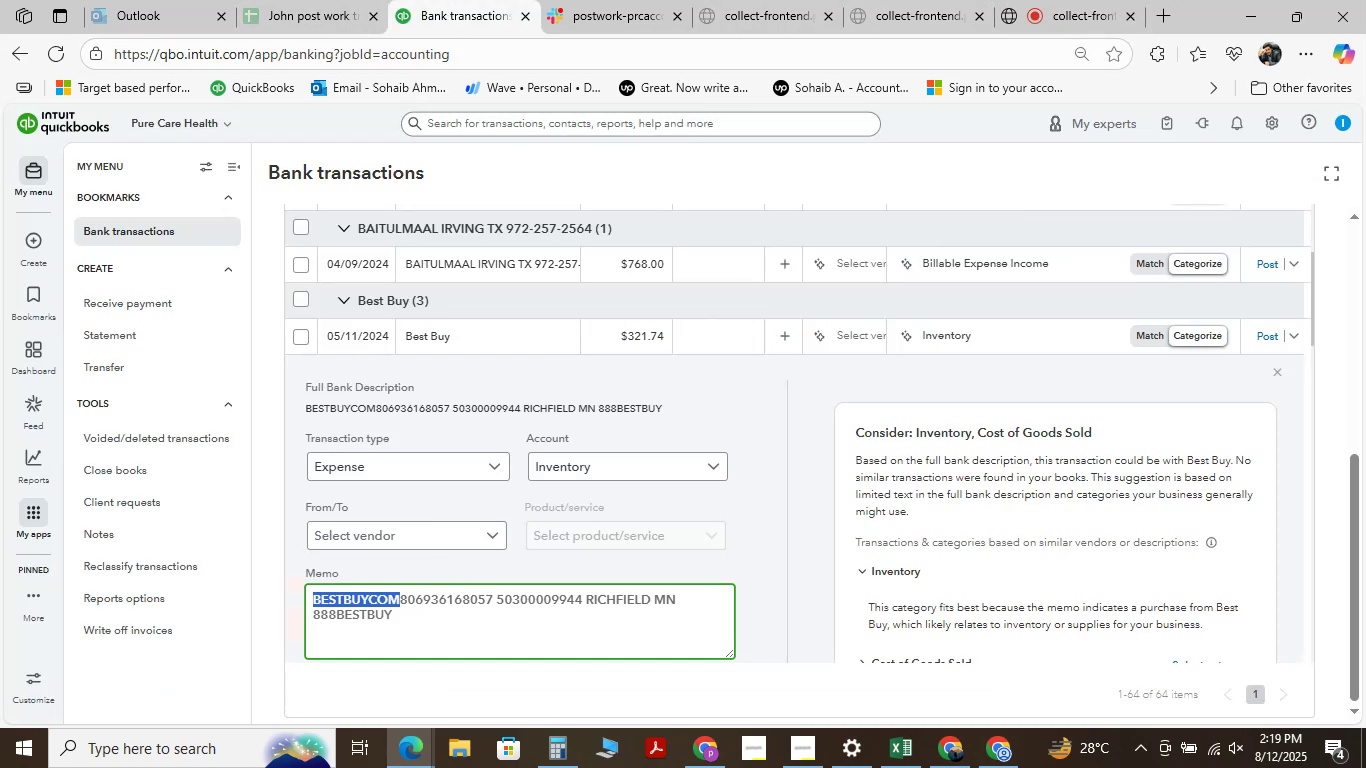 
wait(6.05)
 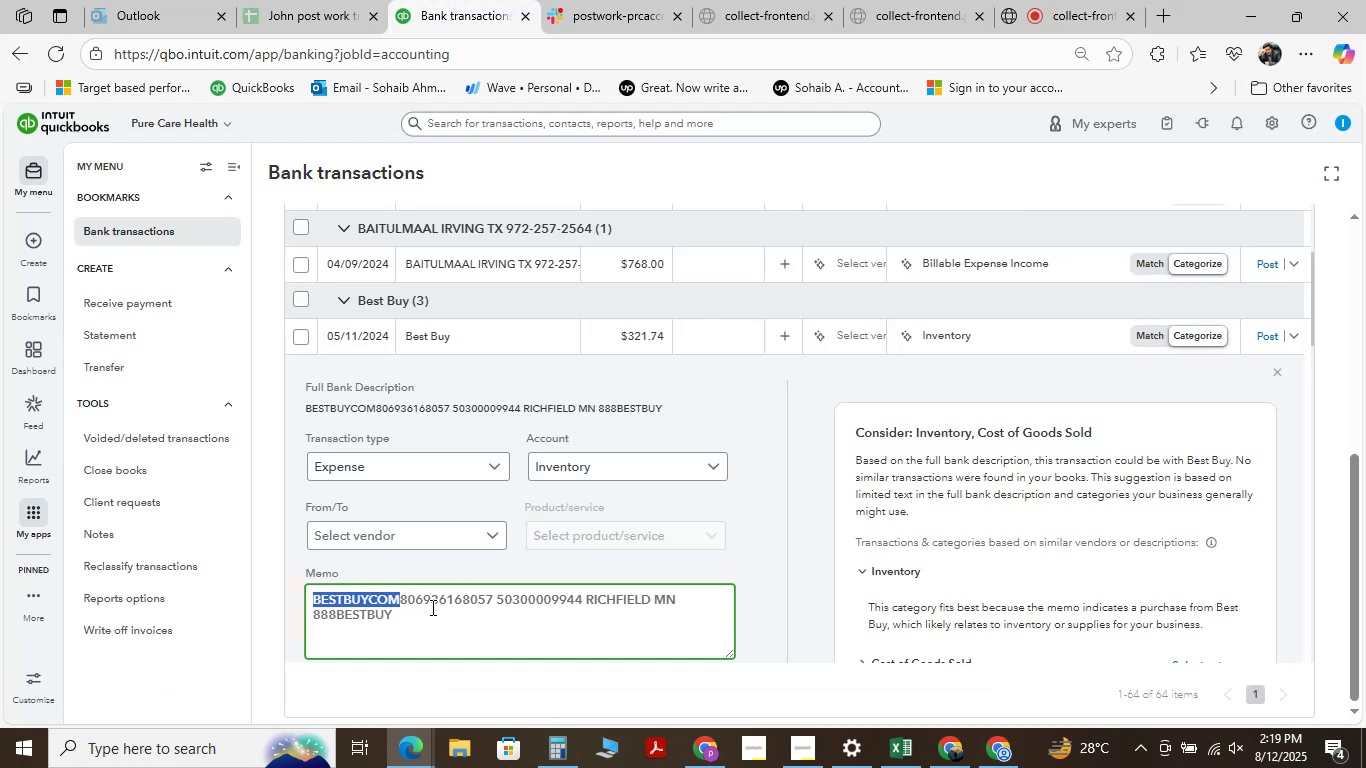 
left_click([947, 747])
 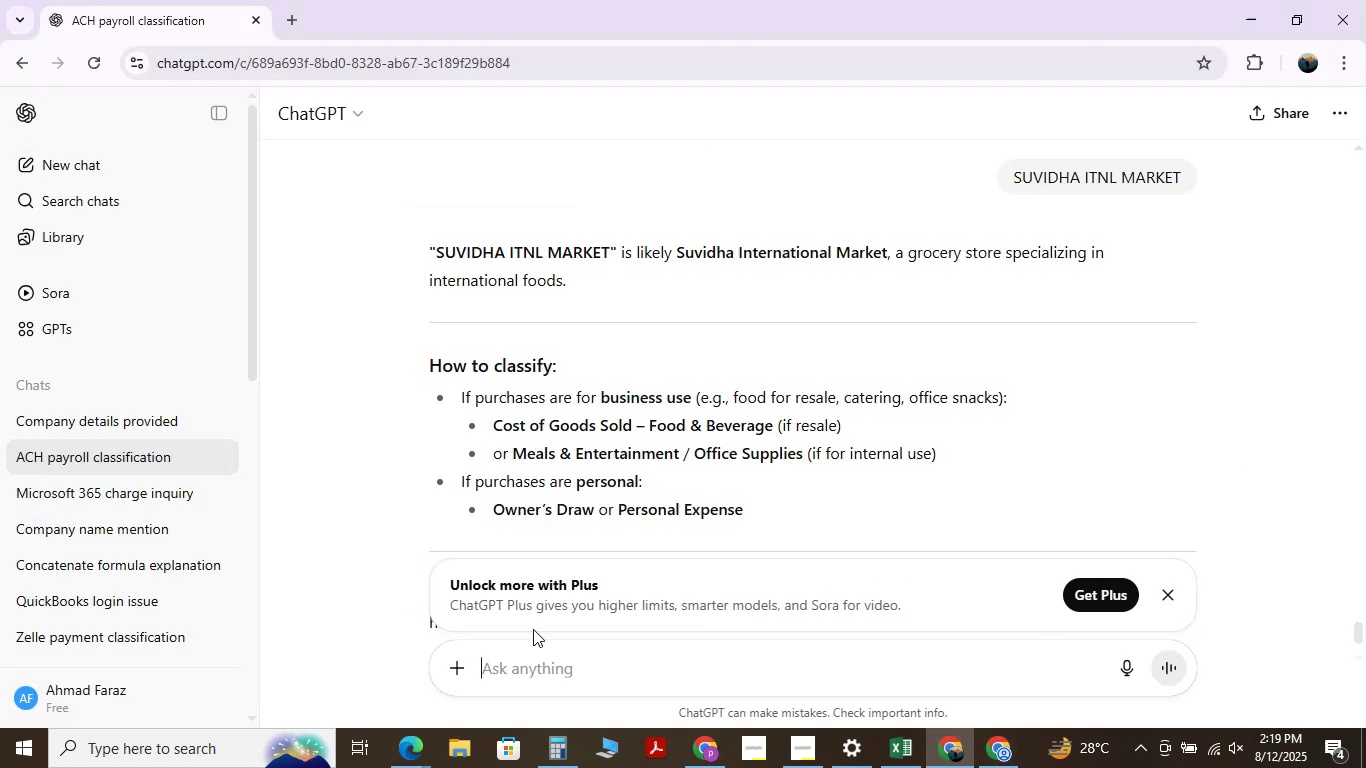 
key(Control+V)
 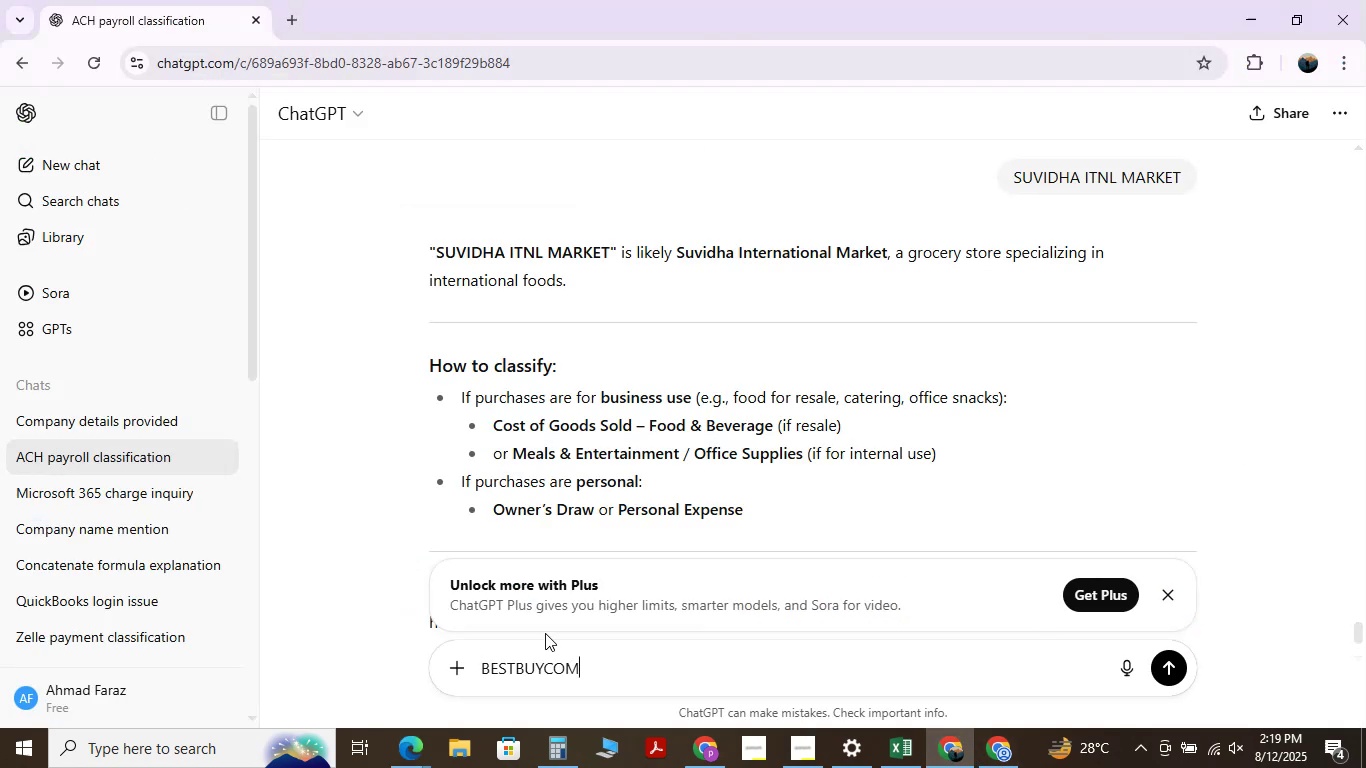 
type( should be classified)
key(NumpadEnter)
 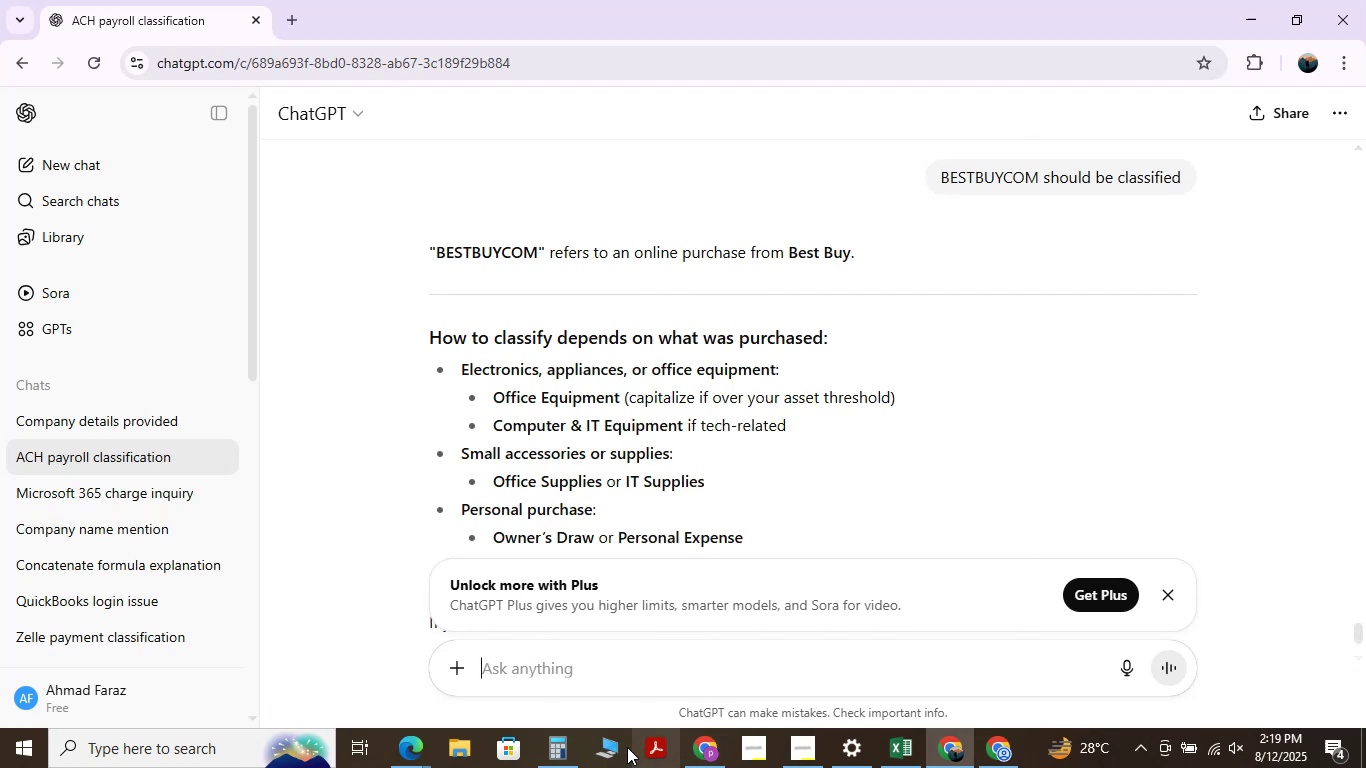 
wait(7.77)
 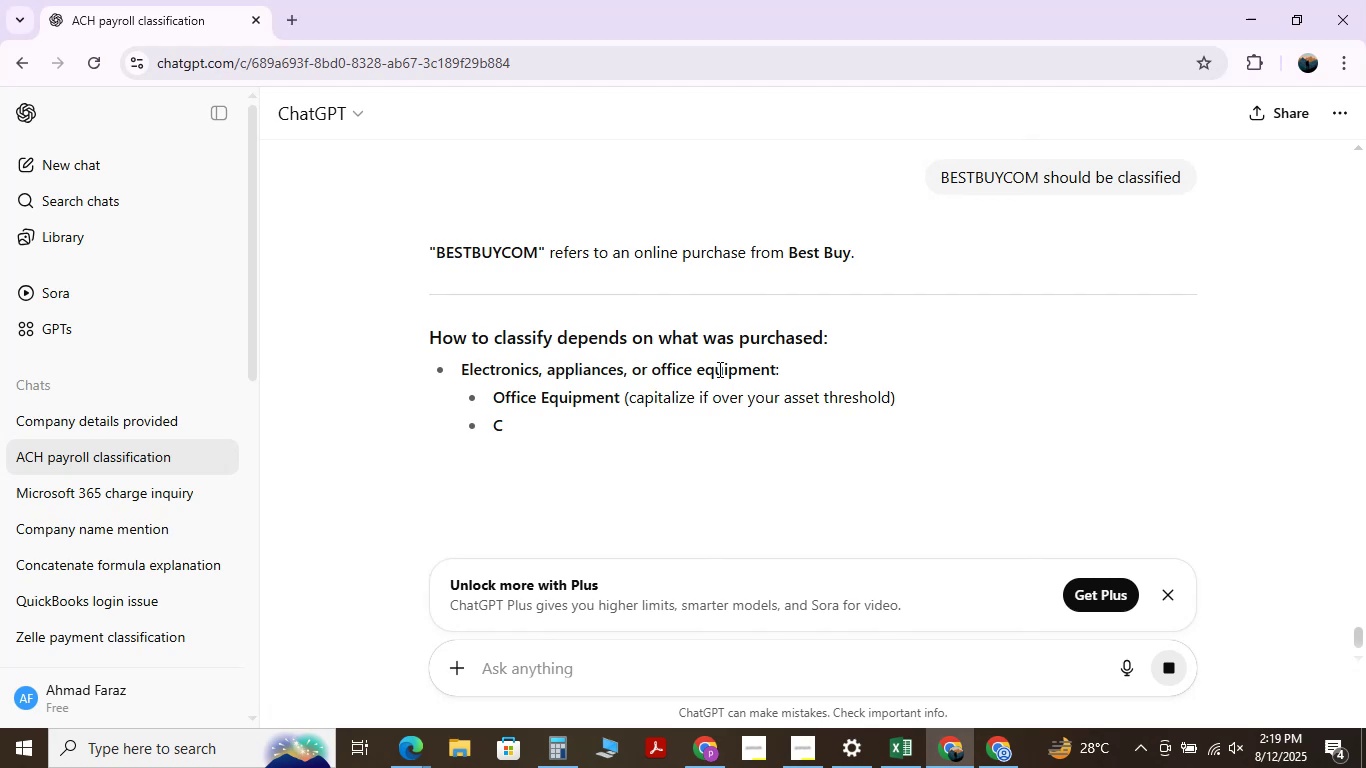 
mouse_move([863, 762])
 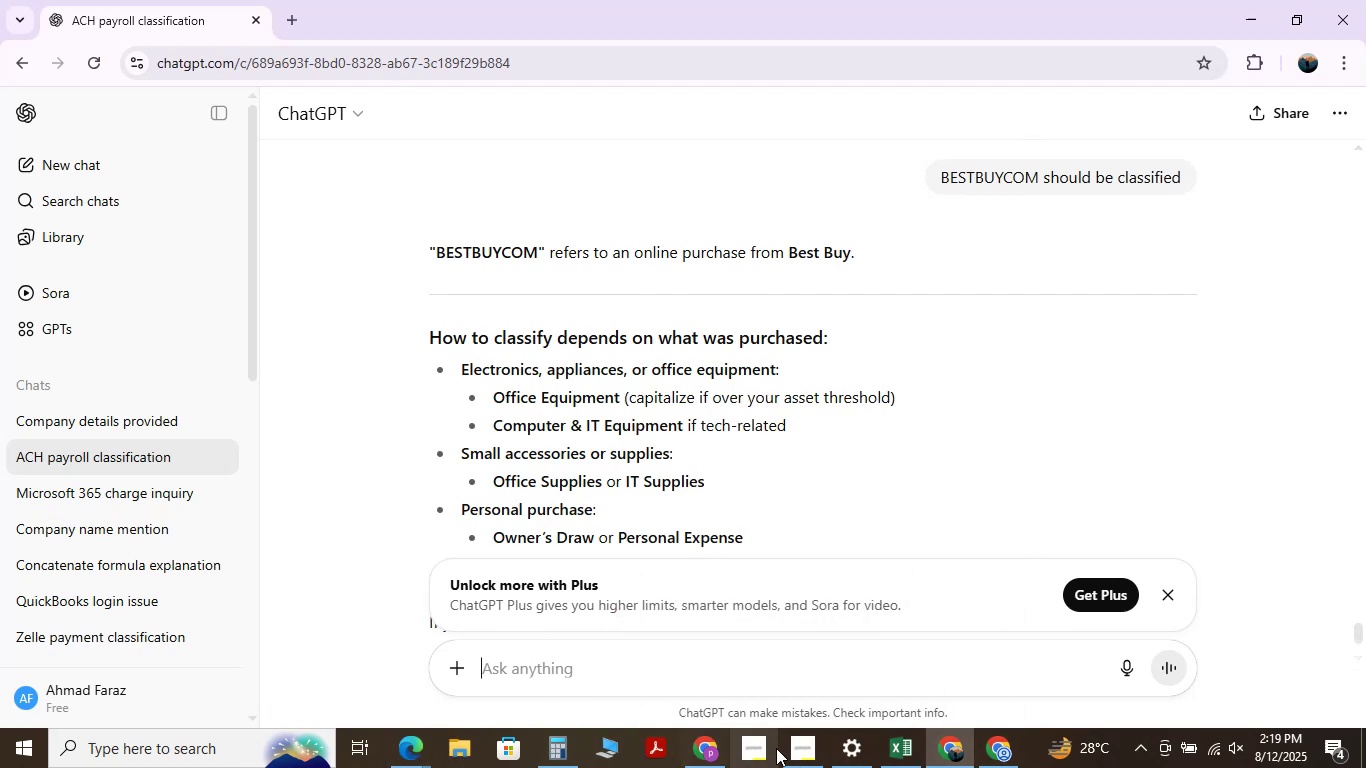 
mouse_move([892, 725])
 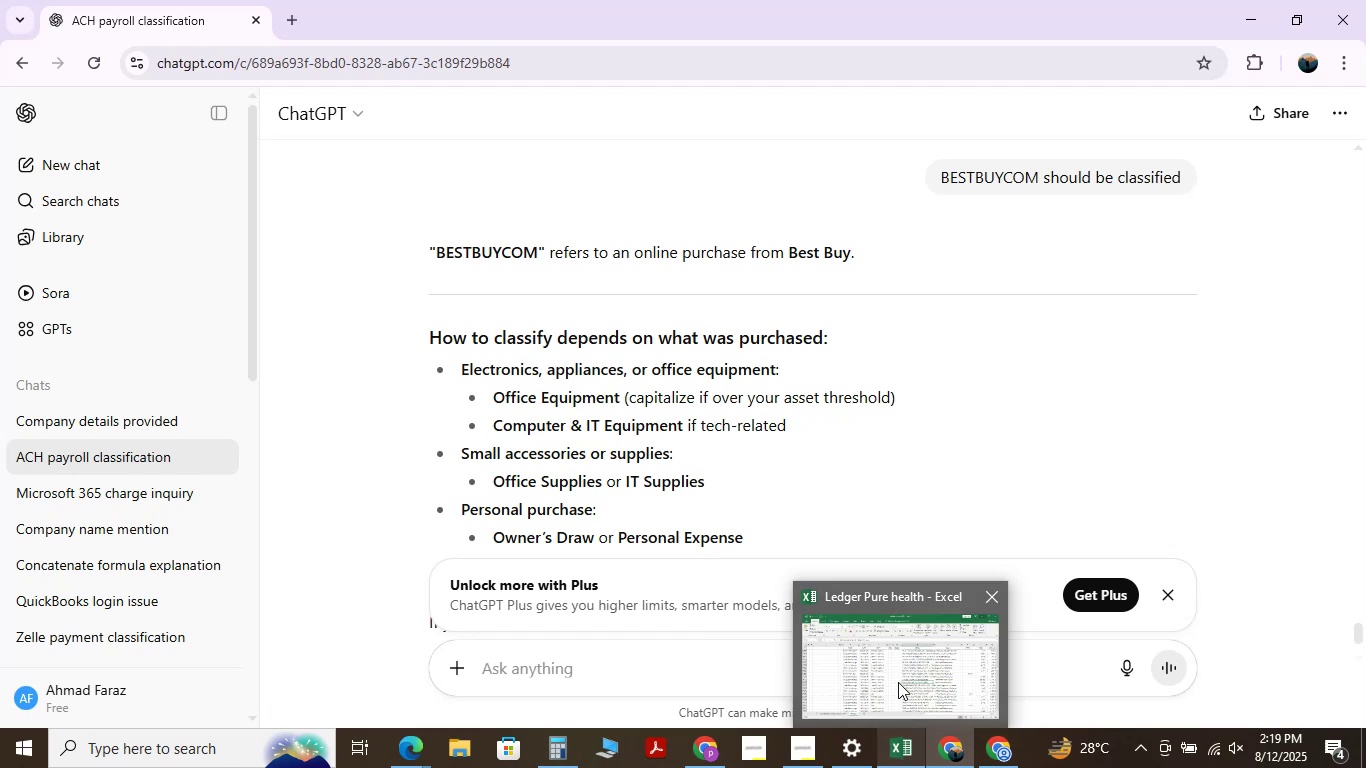 
left_click([898, 682])
 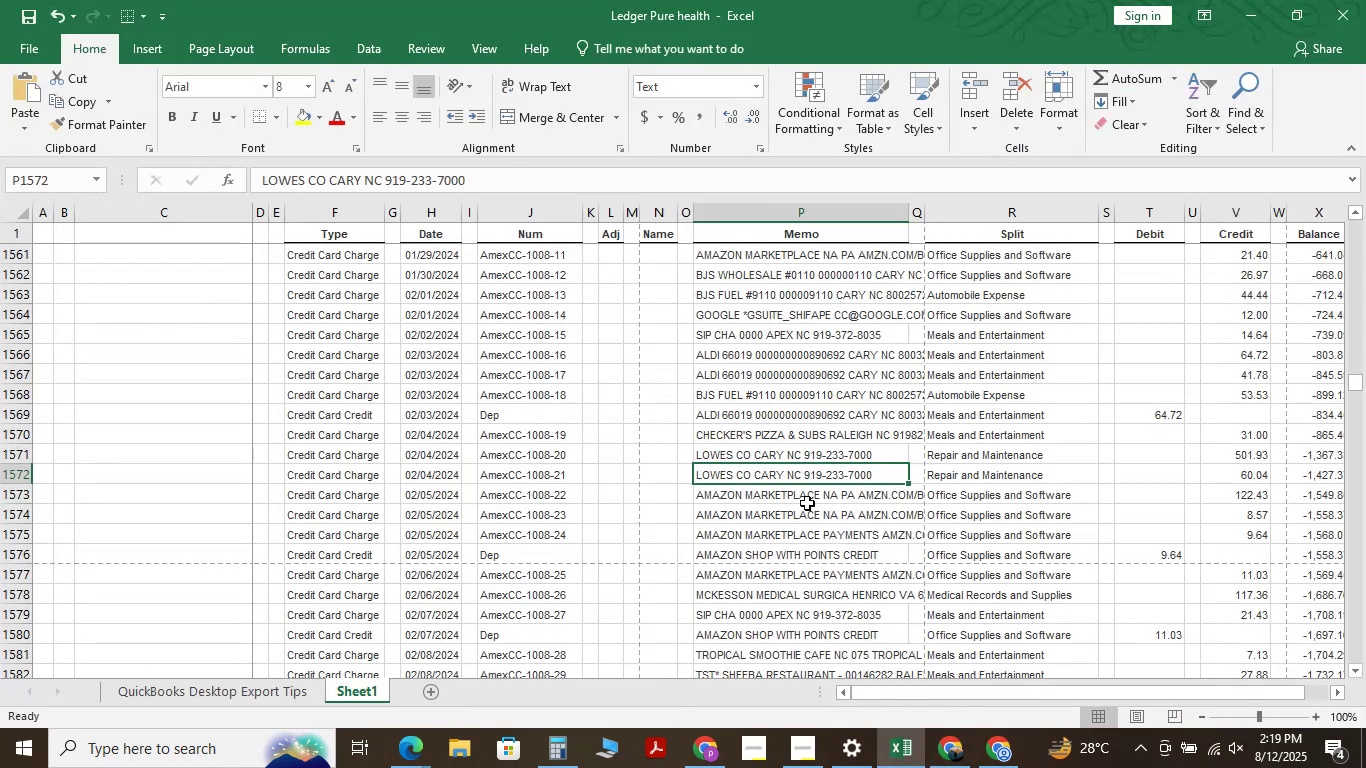 
key(Control+F)
 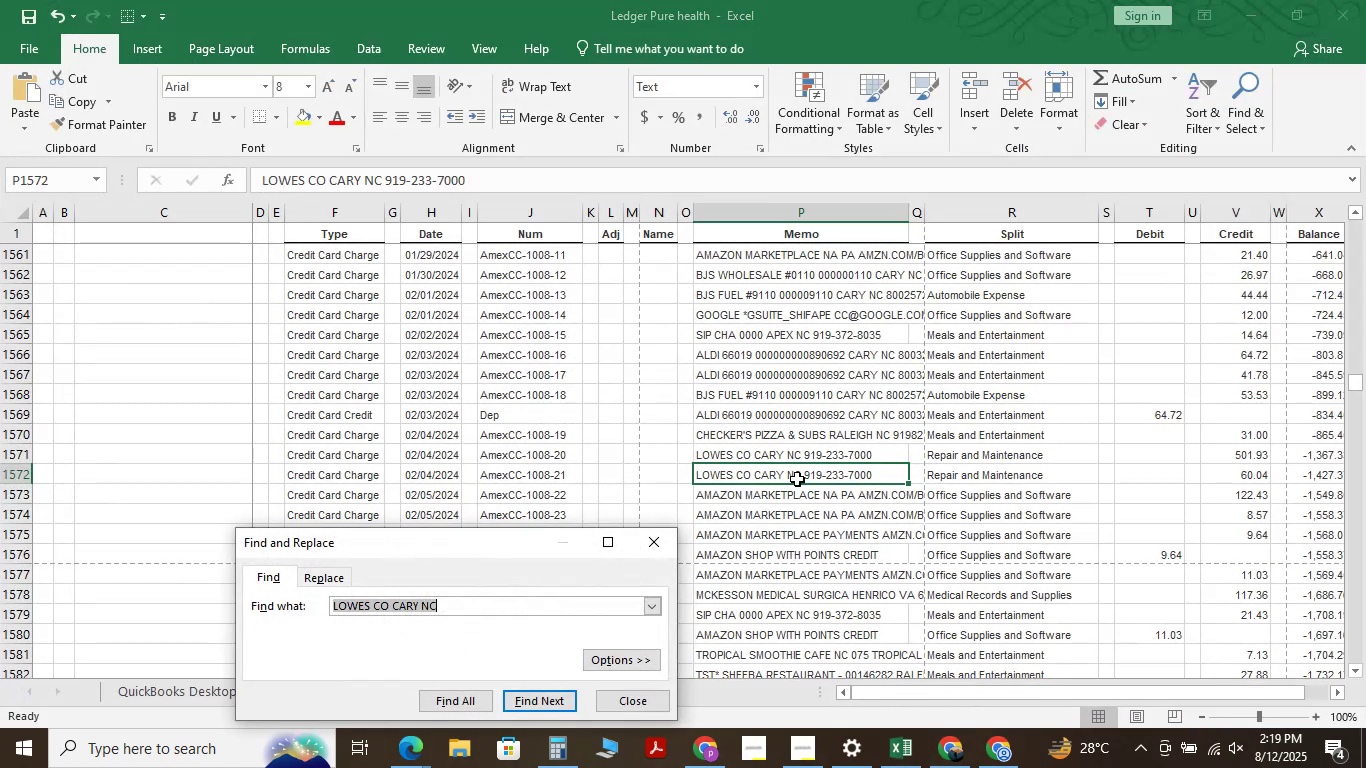 
key(Space)
 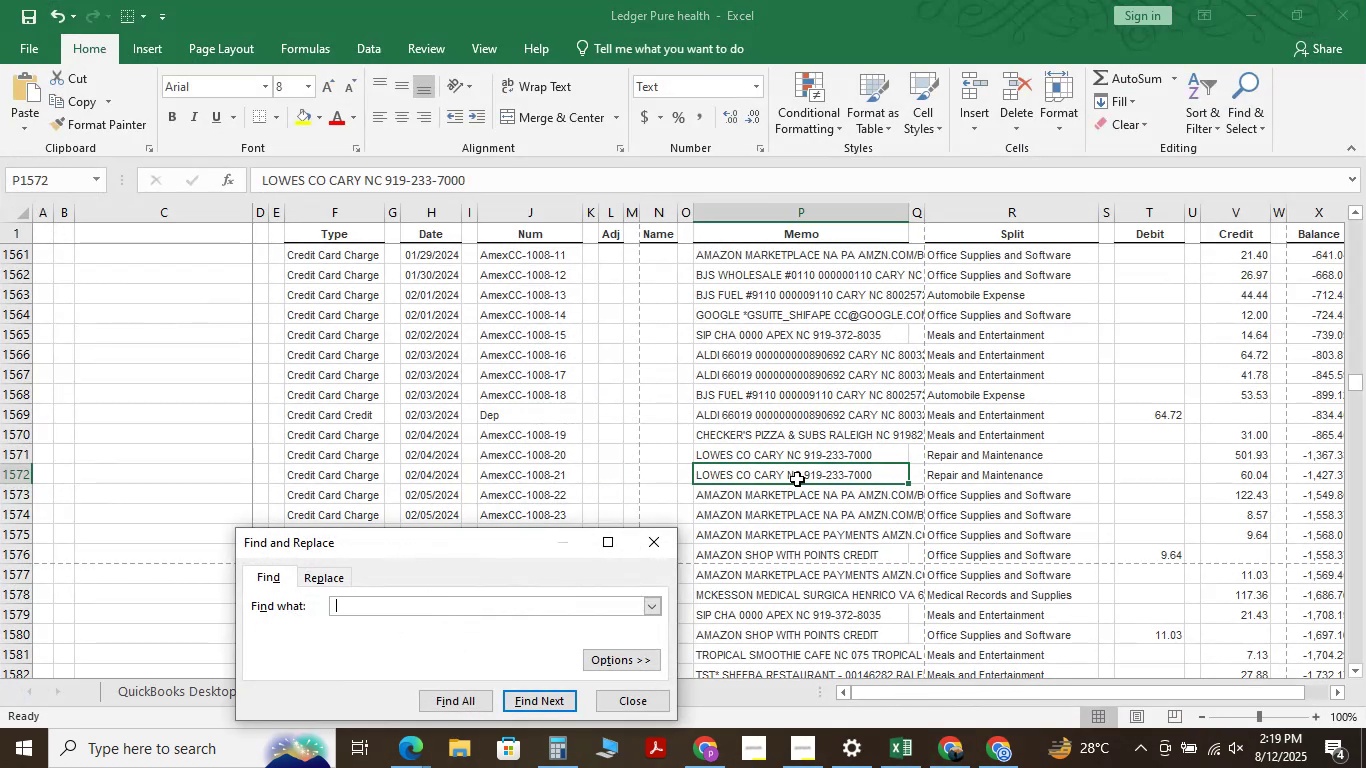 
key(Backspace)
 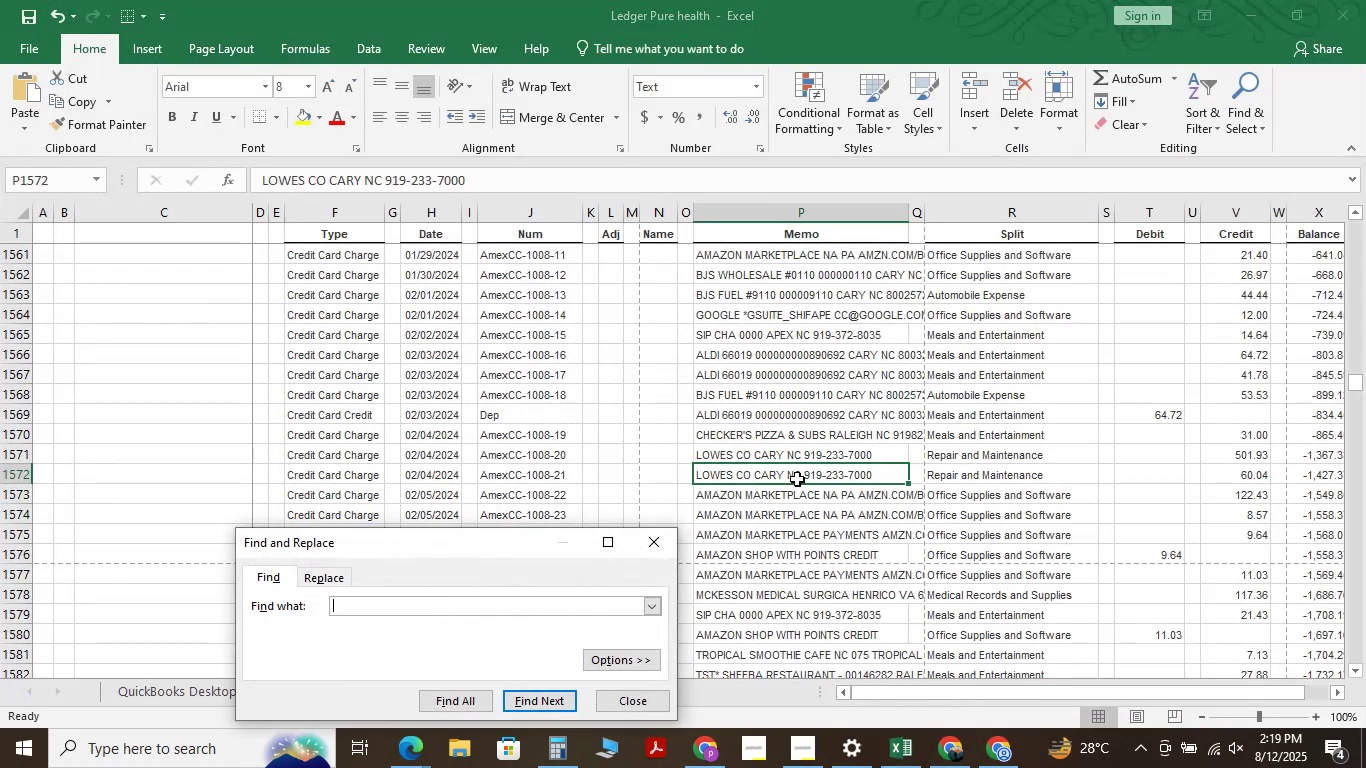 
key(Control+ControlLeft)
 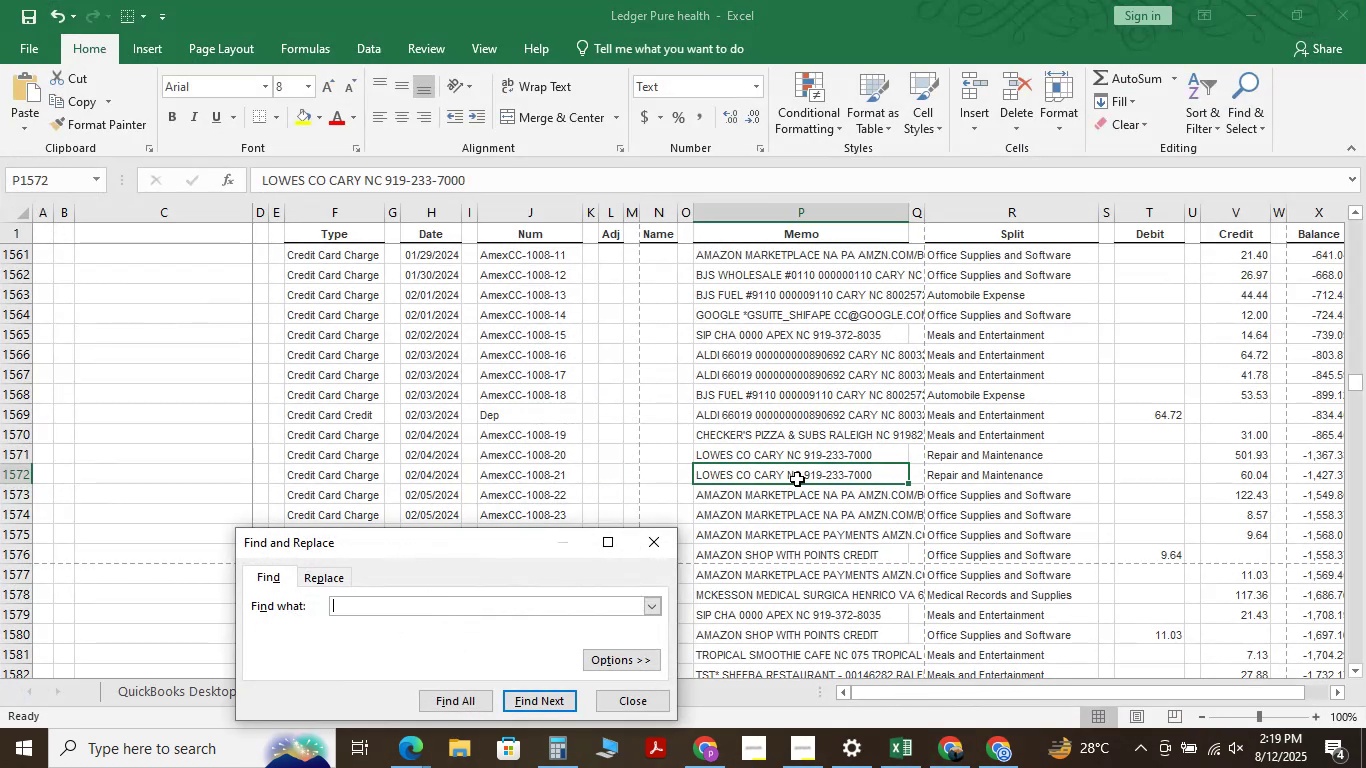 
key(Control+V)
 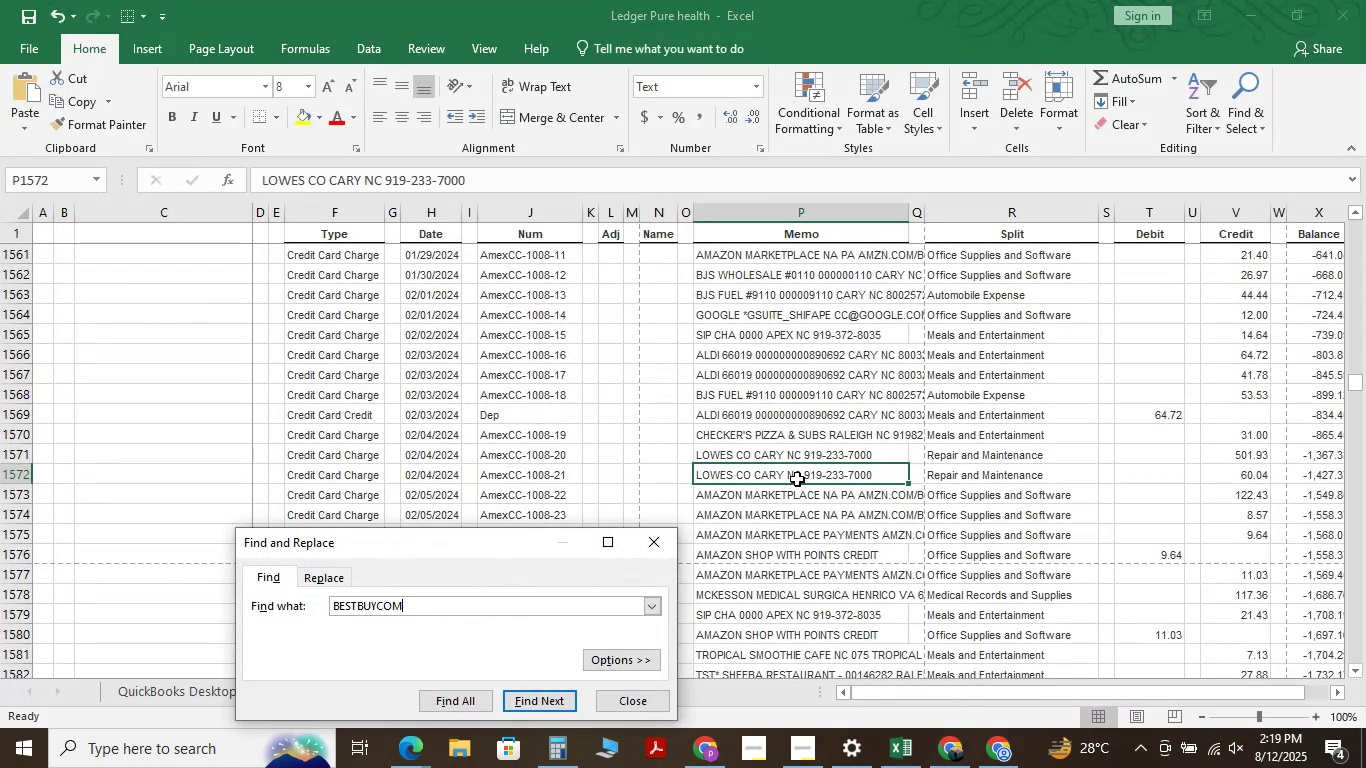 
key(NumpadEnter)
 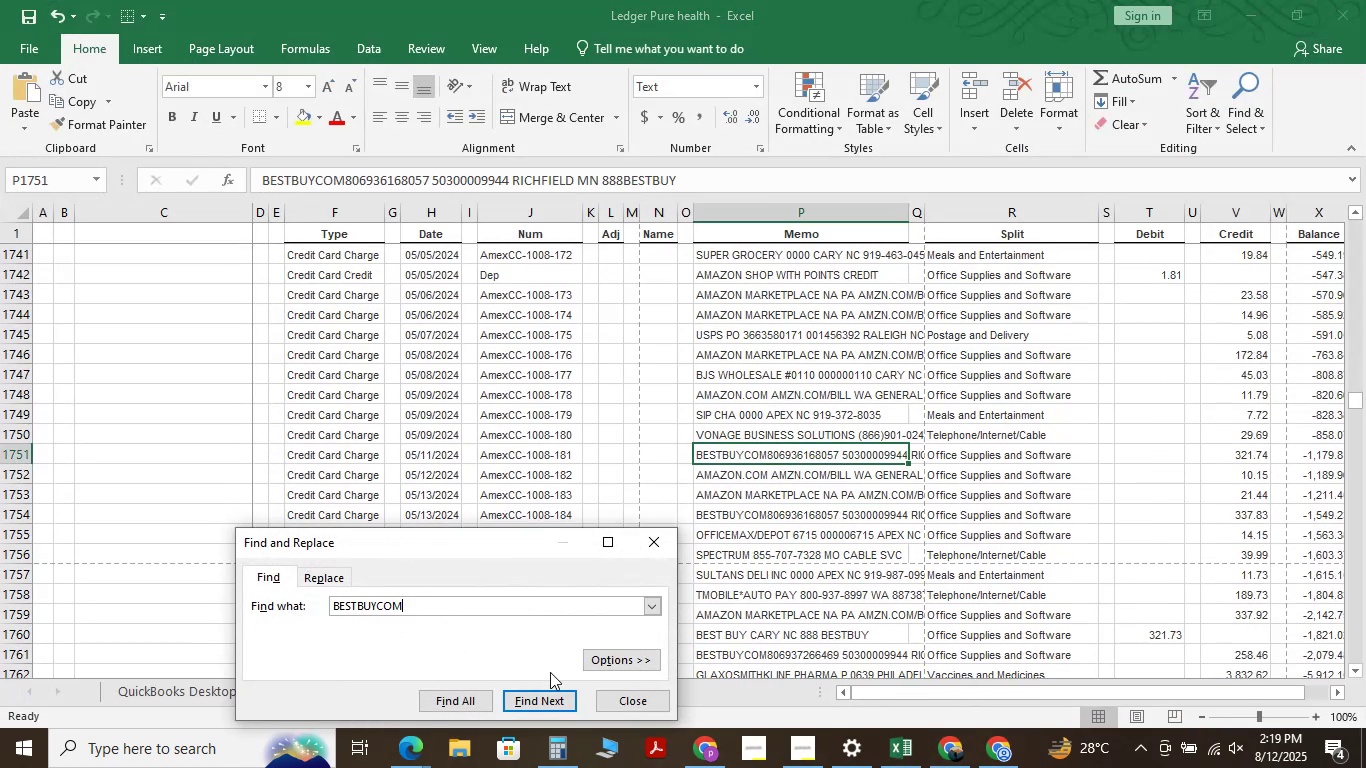 
left_click([632, 701])
 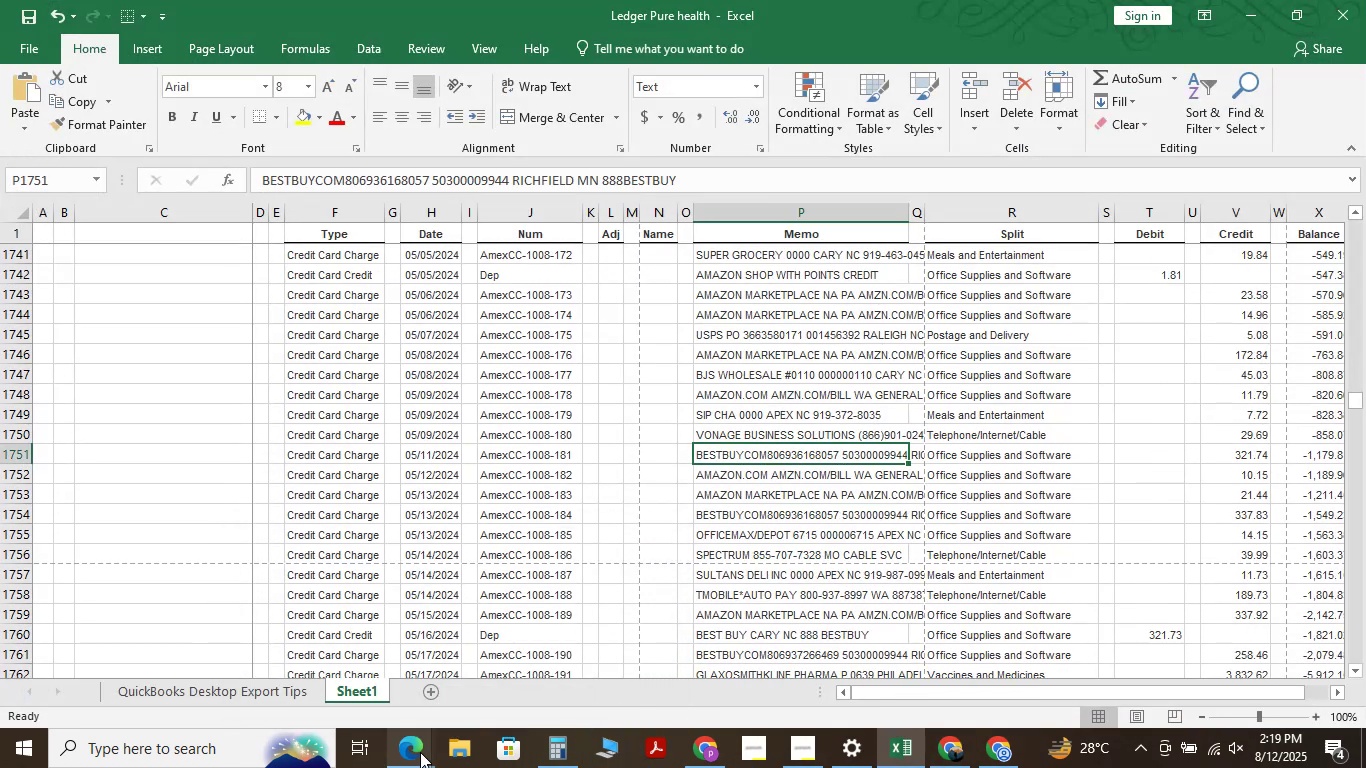 
left_click([420, 752])
 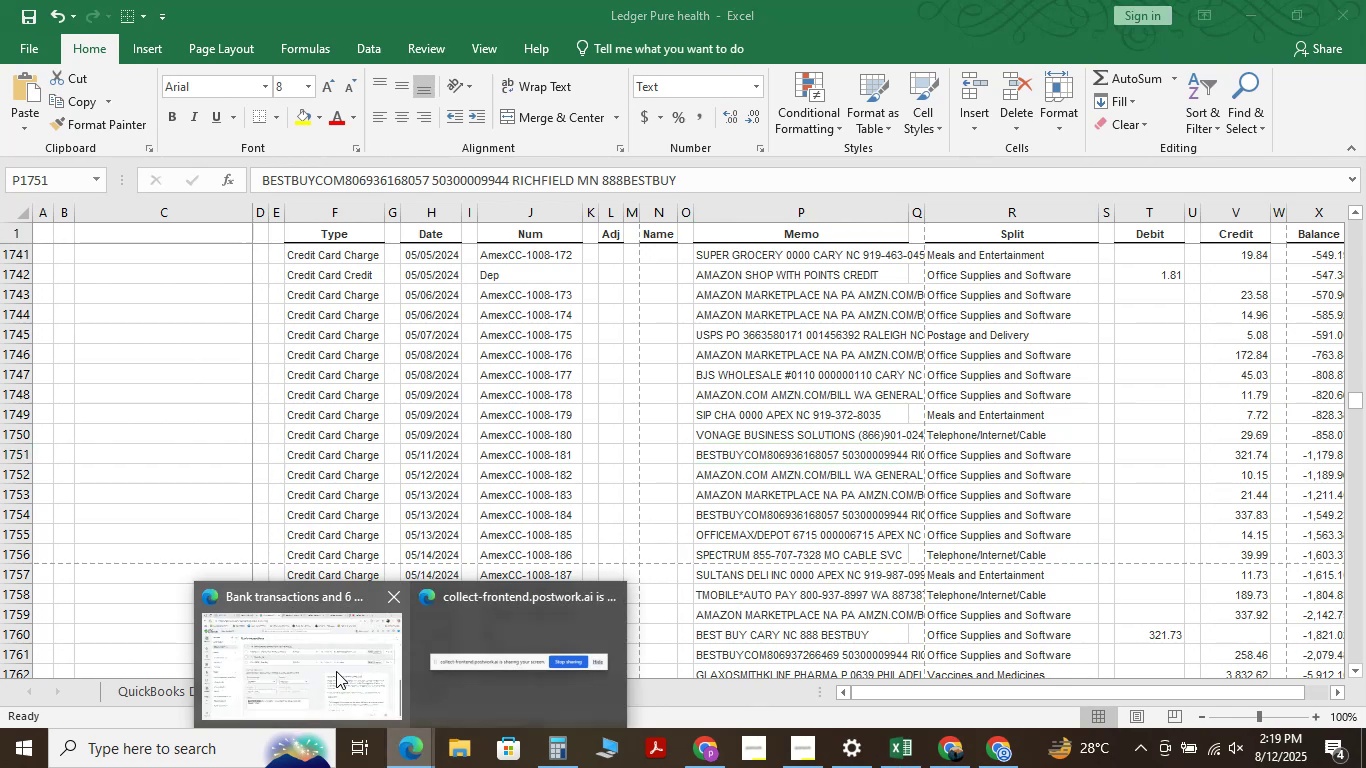 
left_click([336, 671])
 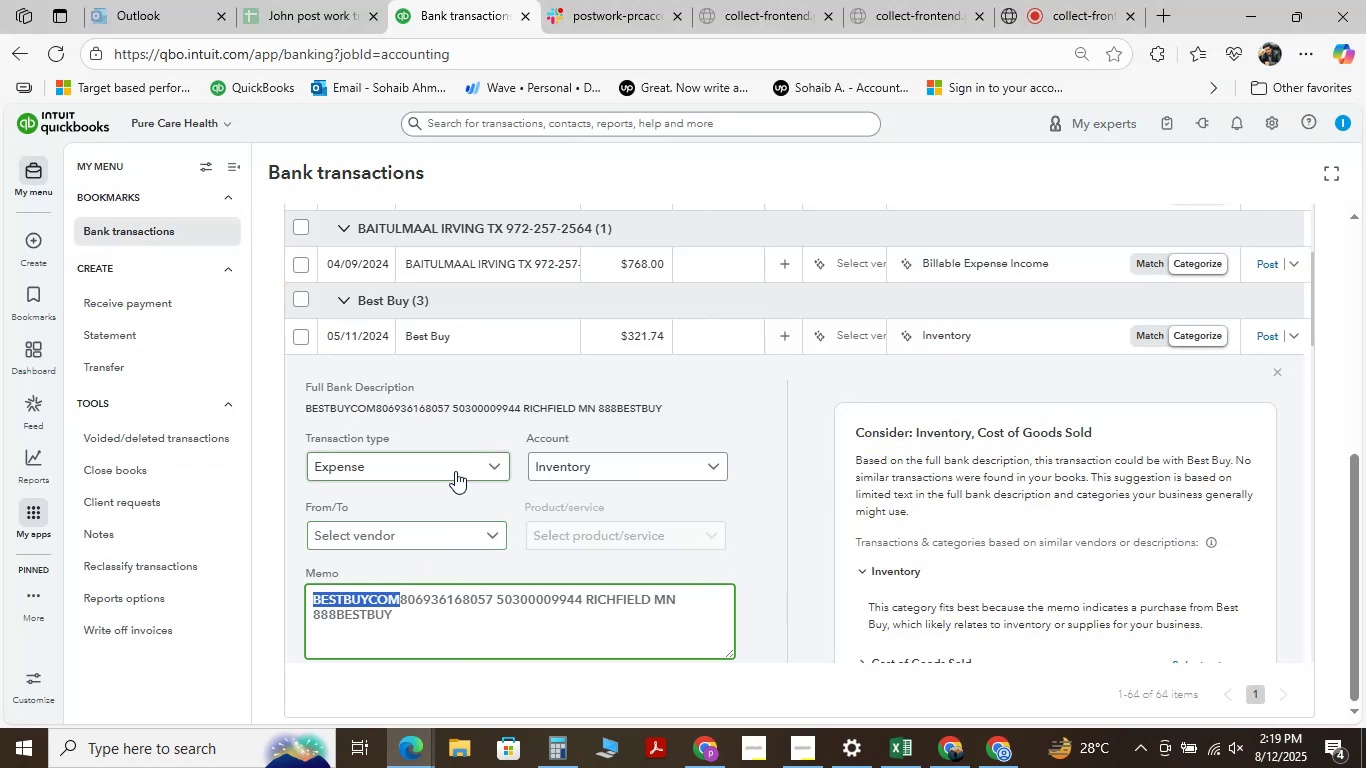 
left_click([457, 543])
 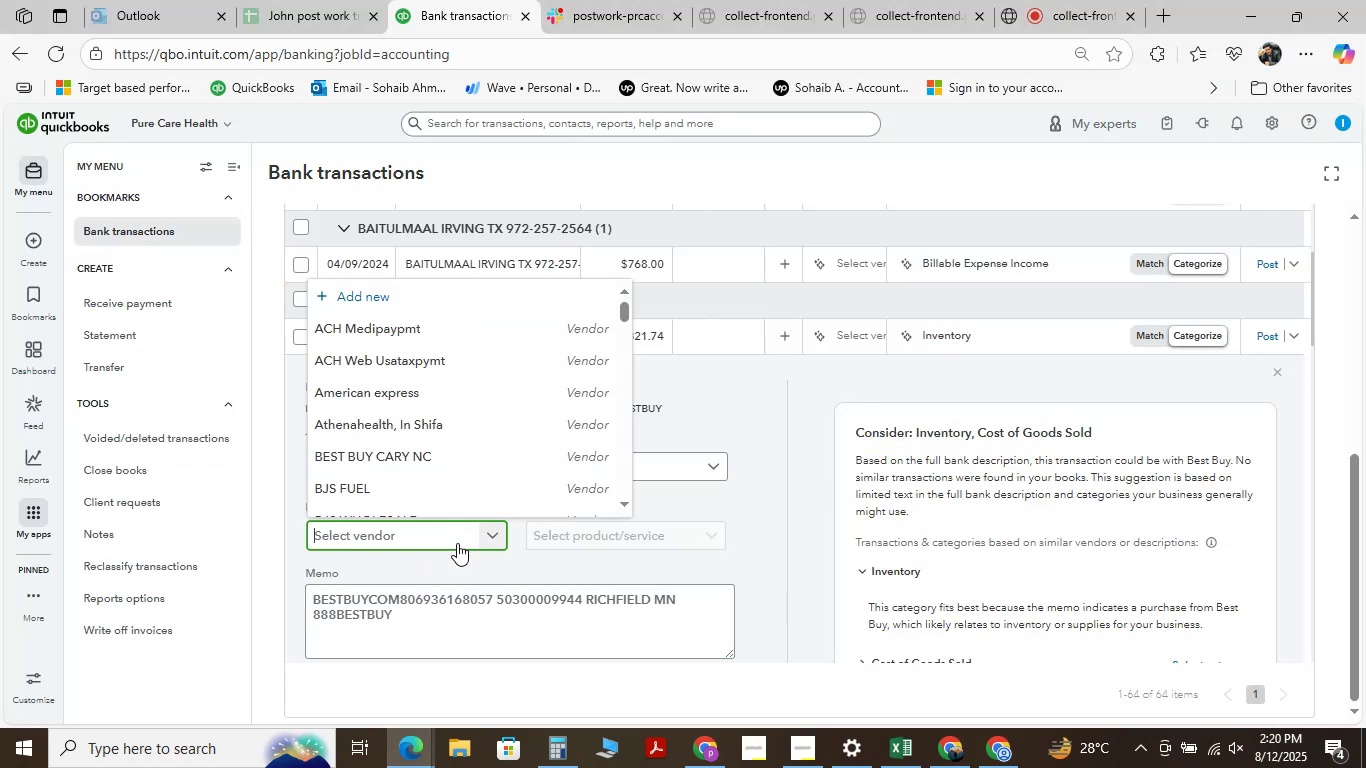 
key(Control+V)
 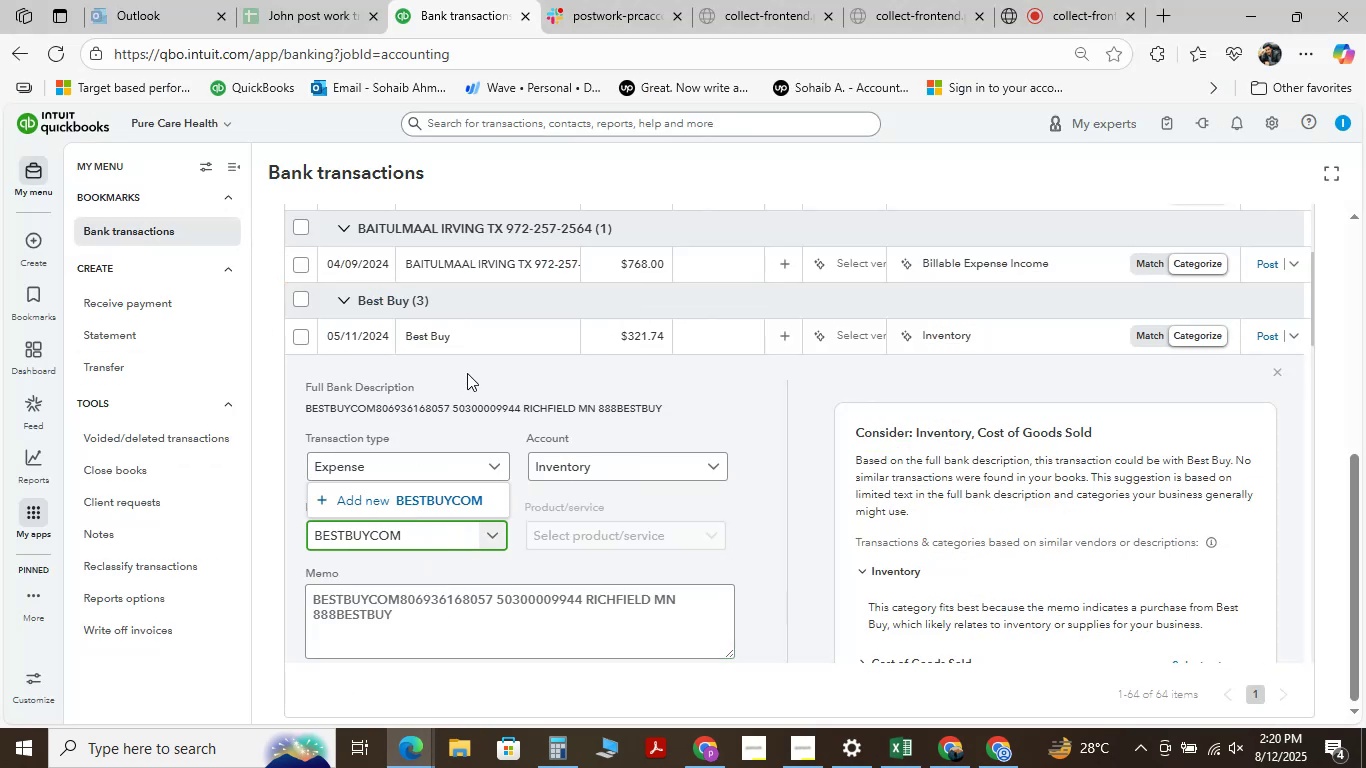 
left_click([438, 496])
 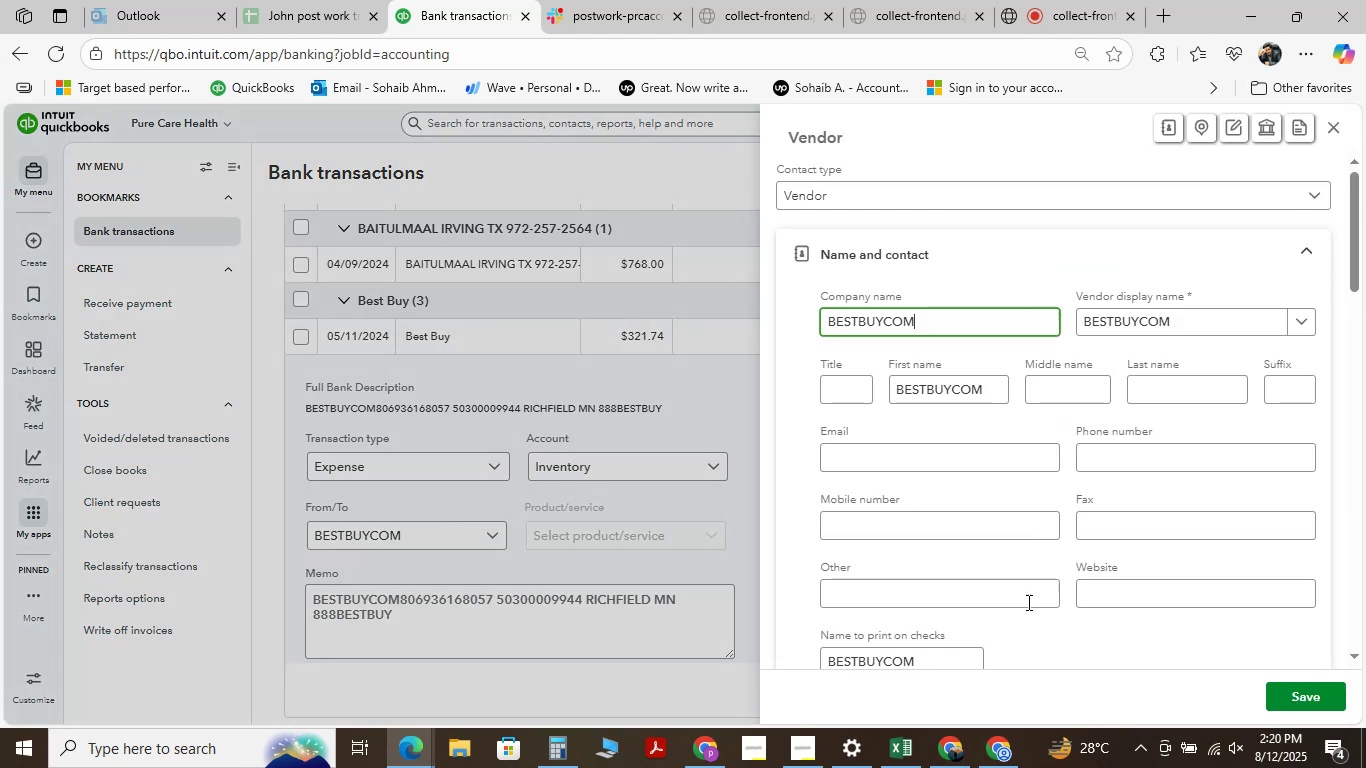 
left_click([1324, 700])
 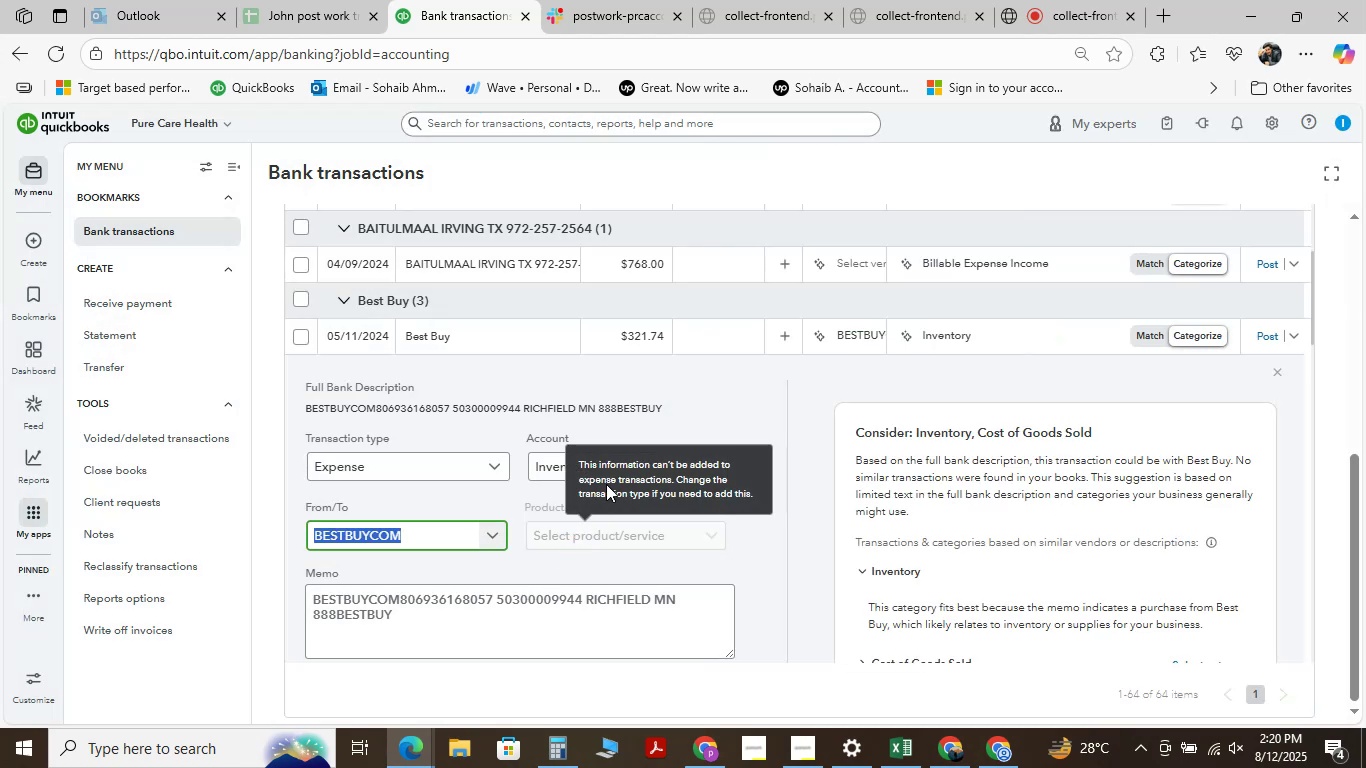 
left_click([672, 461])
 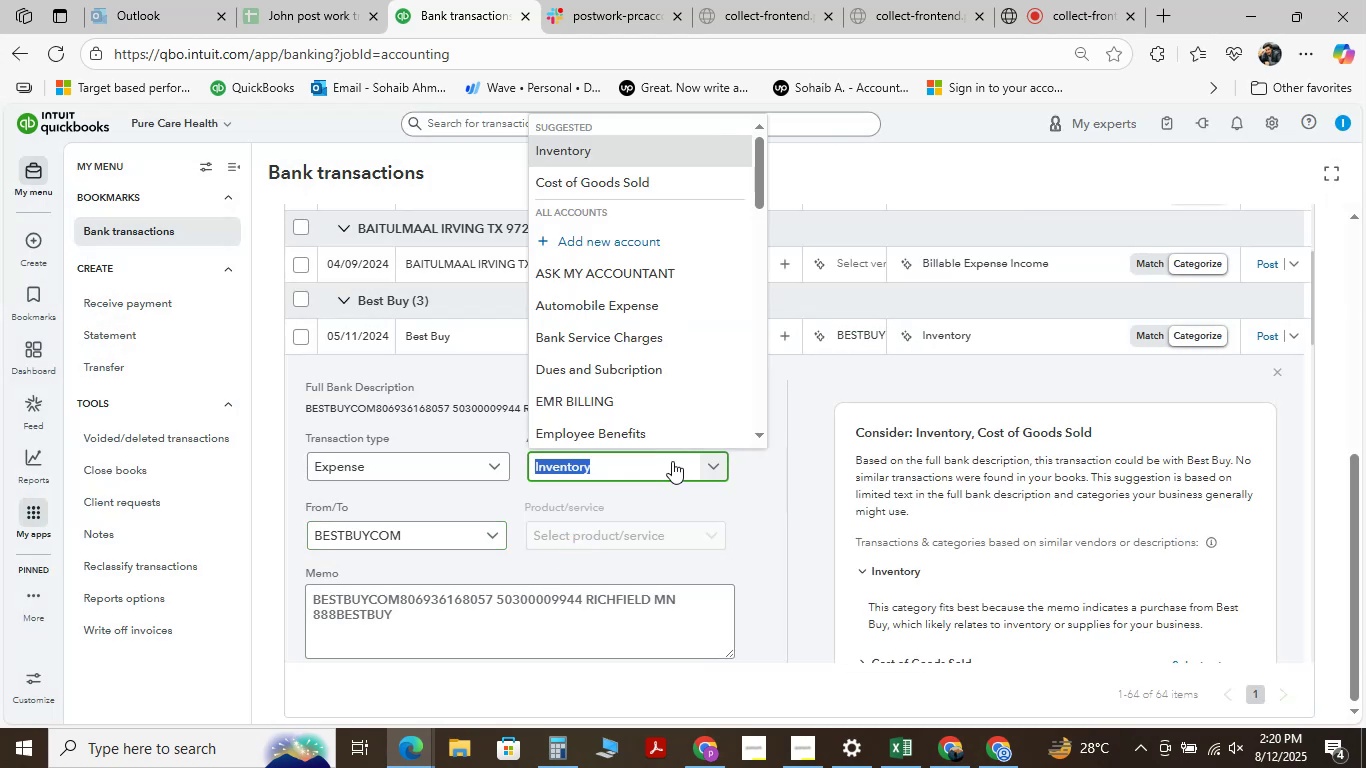 
type( )
key(Backspace)
type(office sup)
 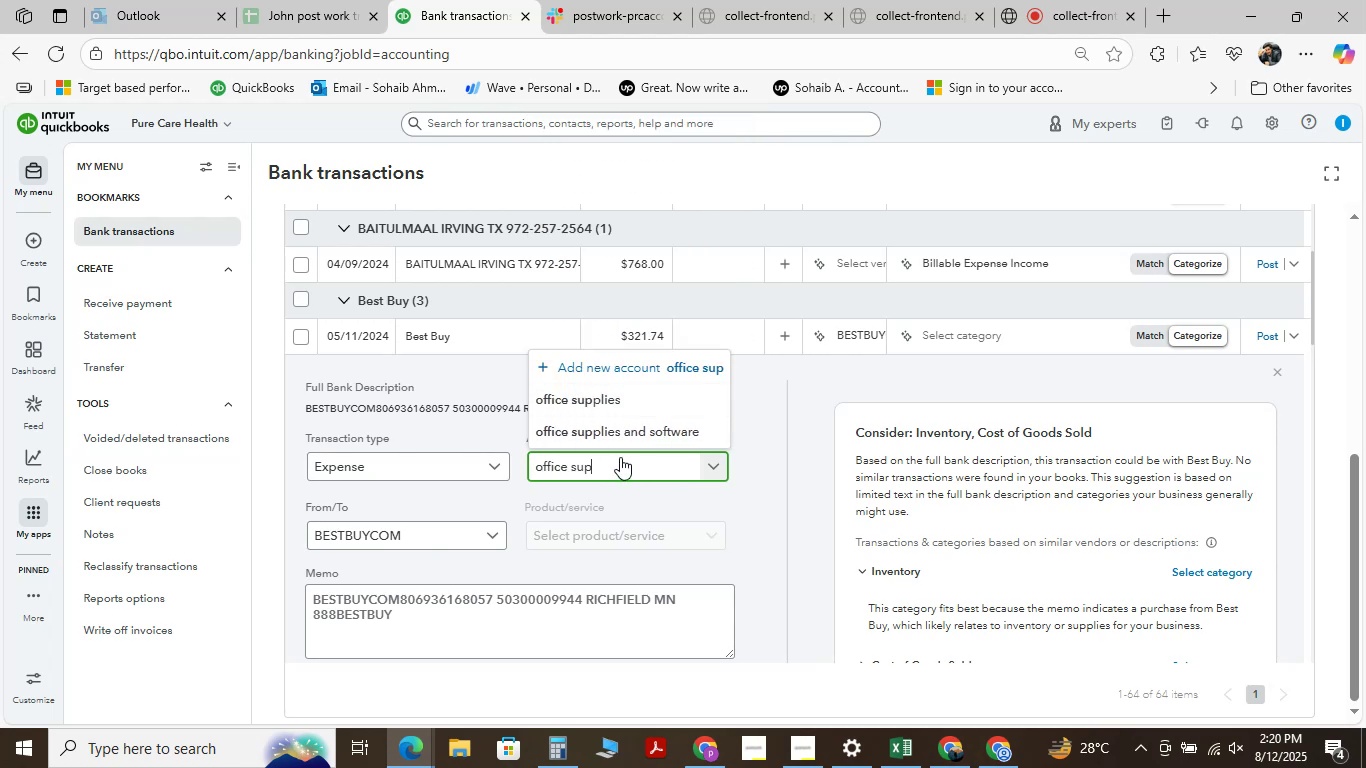 
left_click([642, 441])
 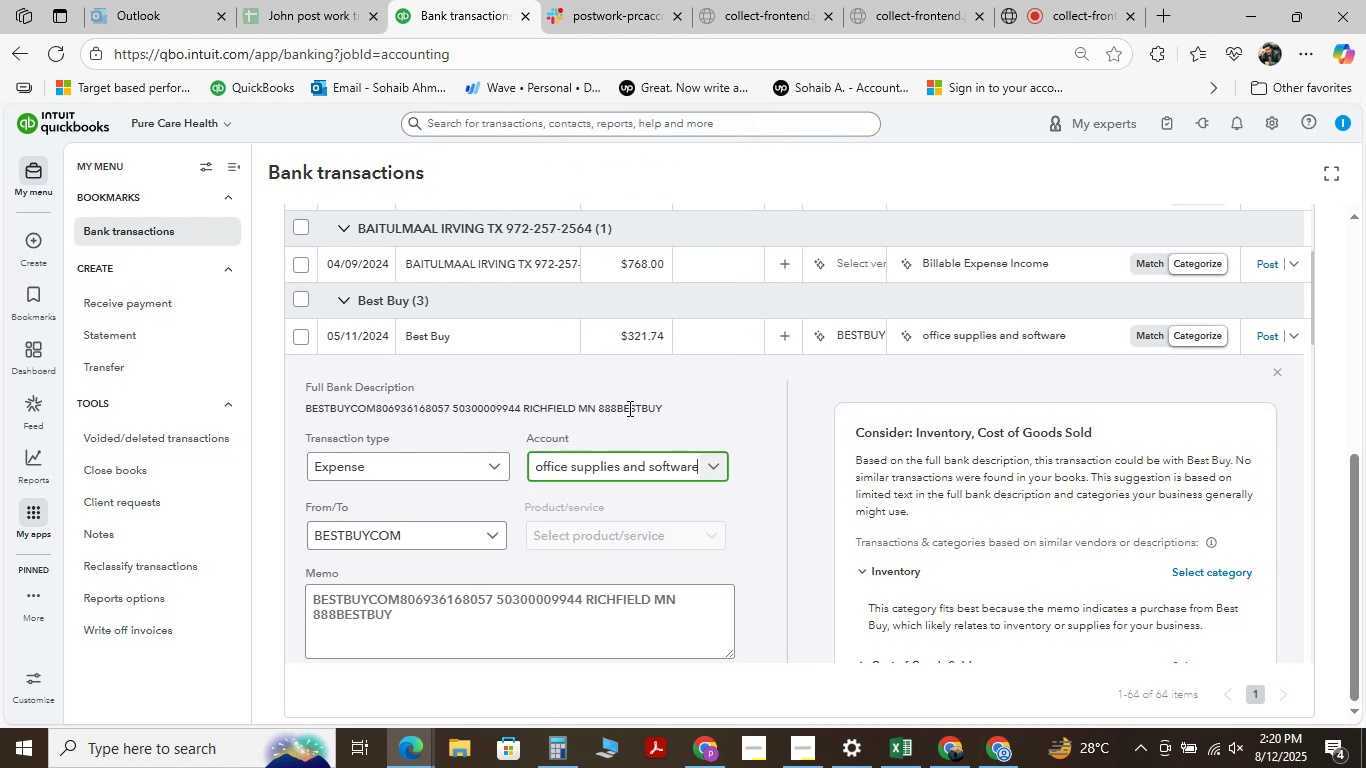 
wait(5.86)
 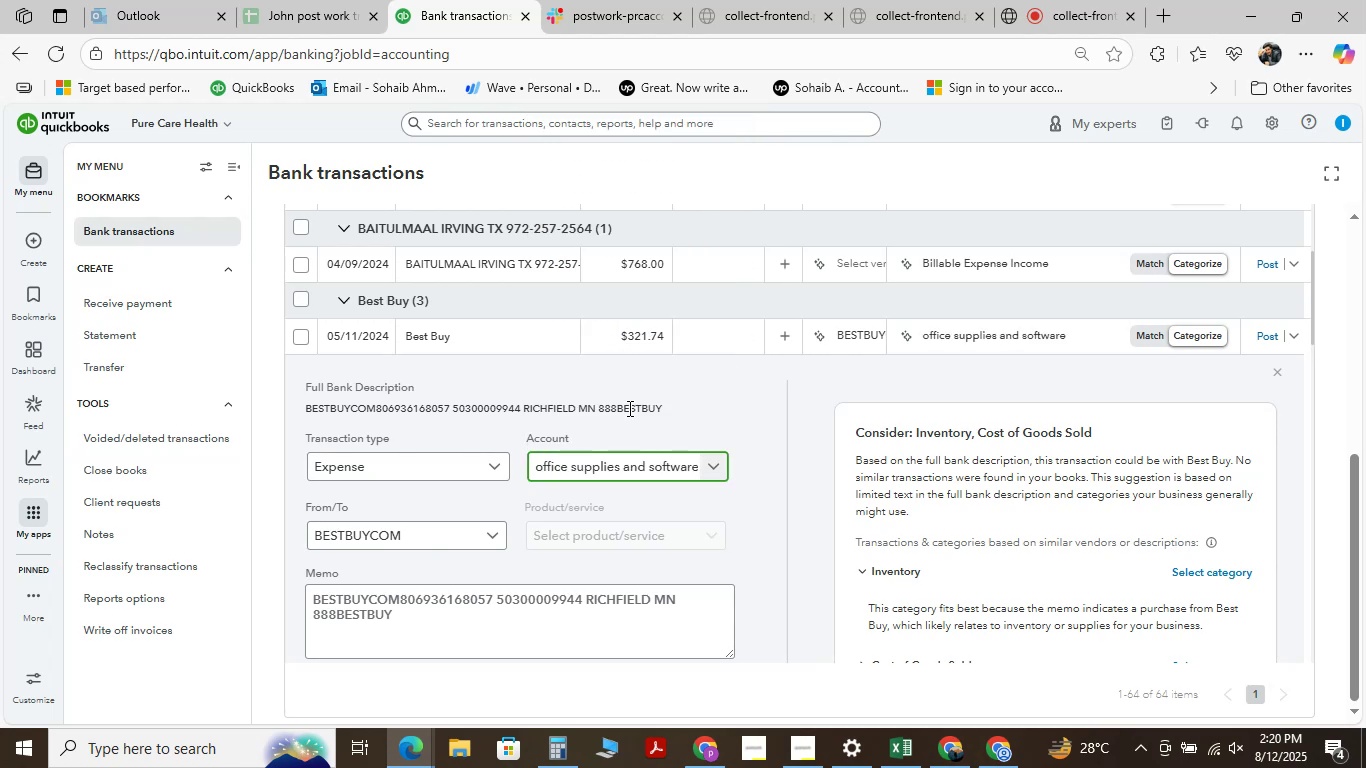 
scroll: coordinate [406, 424], scroll_direction: down, amount: 1.0
 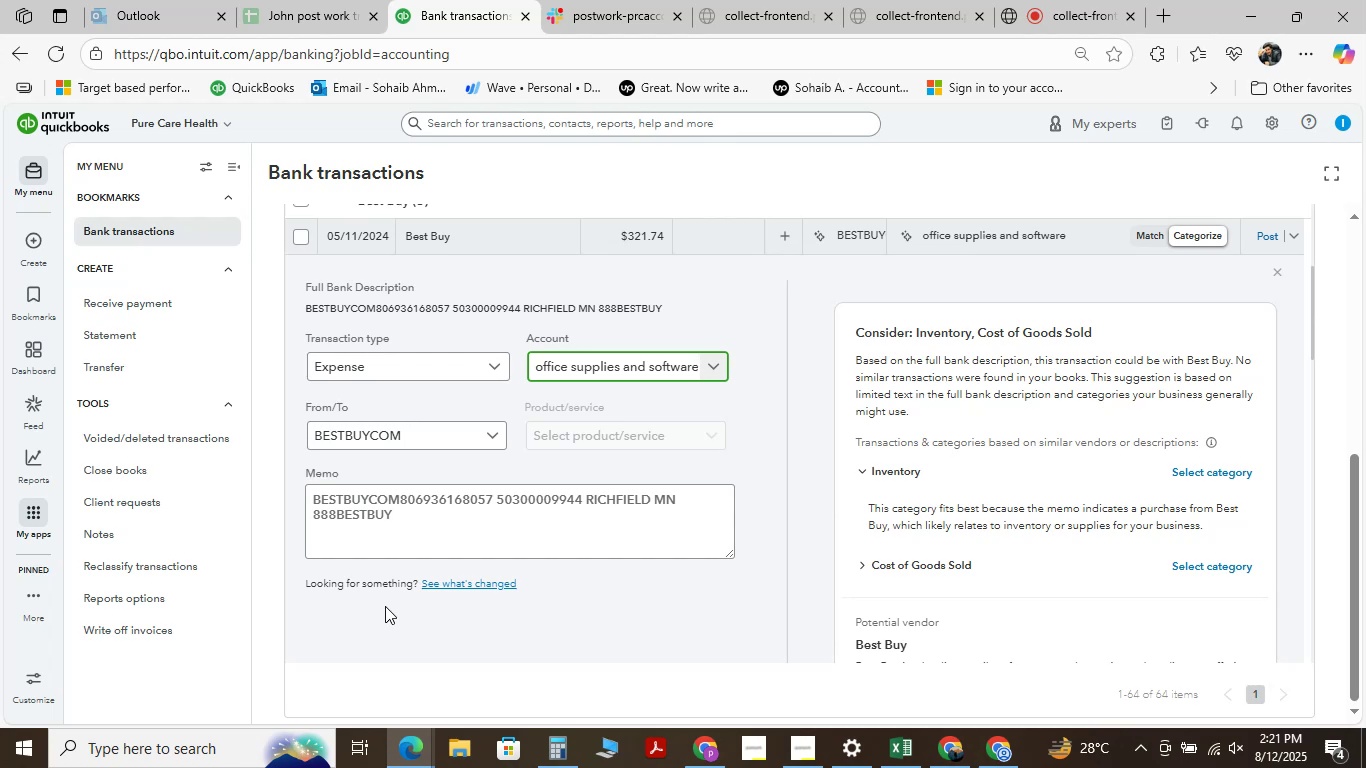 
wait(44.6)
 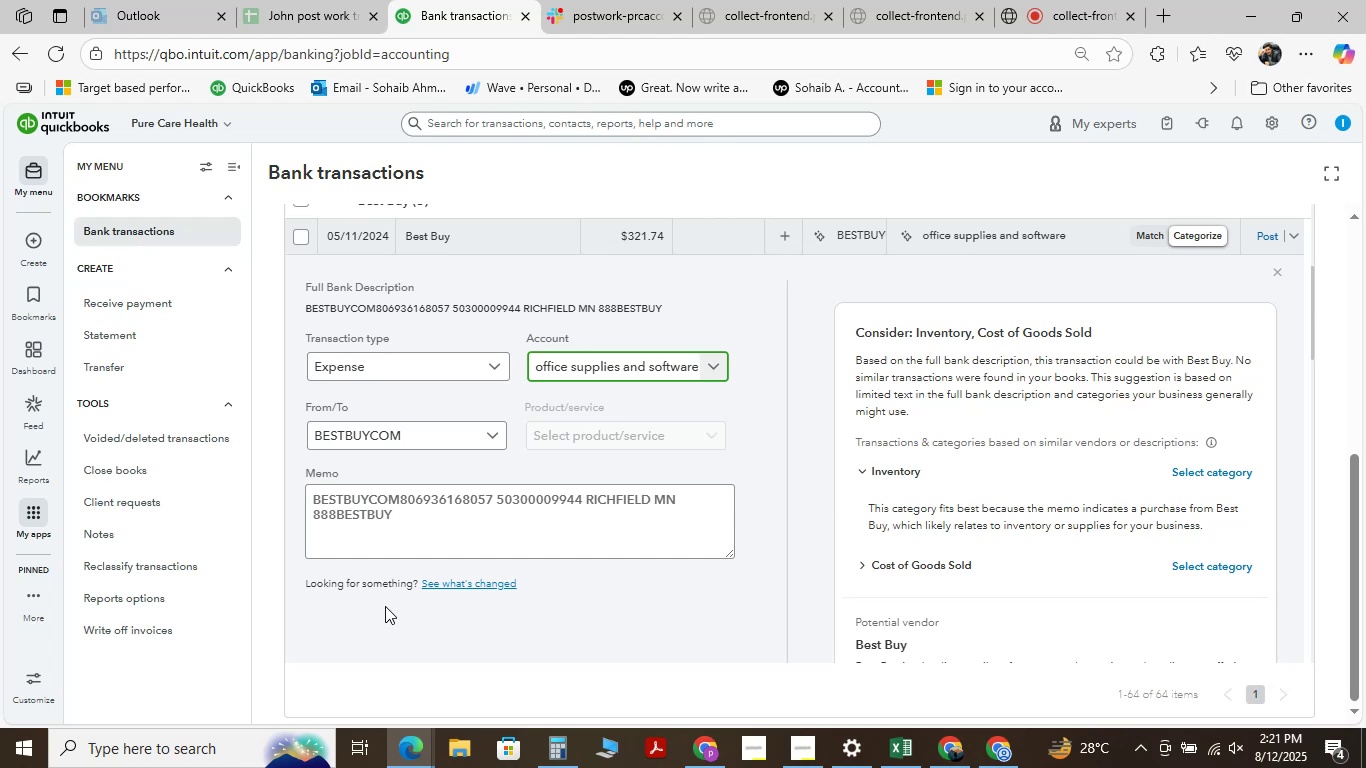 
scroll: coordinate [433, 481], scroll_direction: down, amount: 5.0
 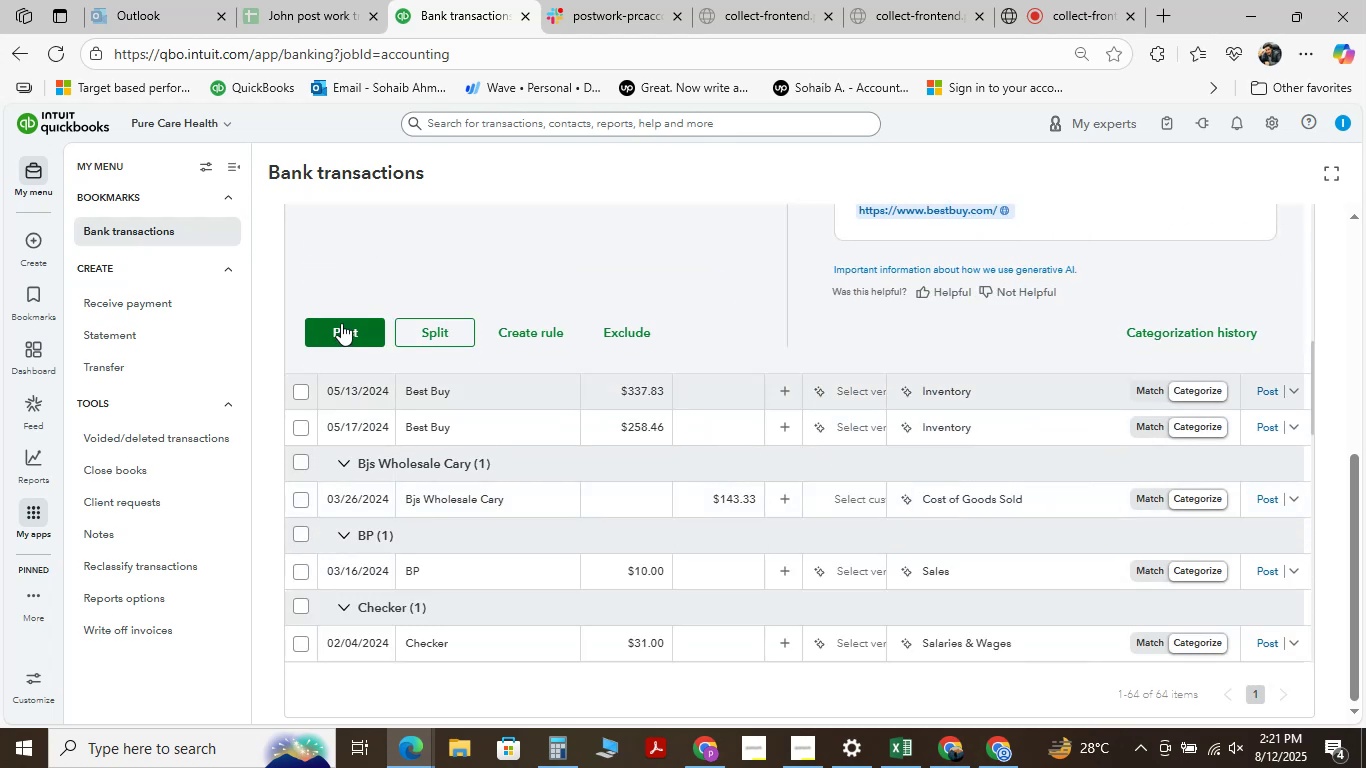 
left_click([341, 323])
 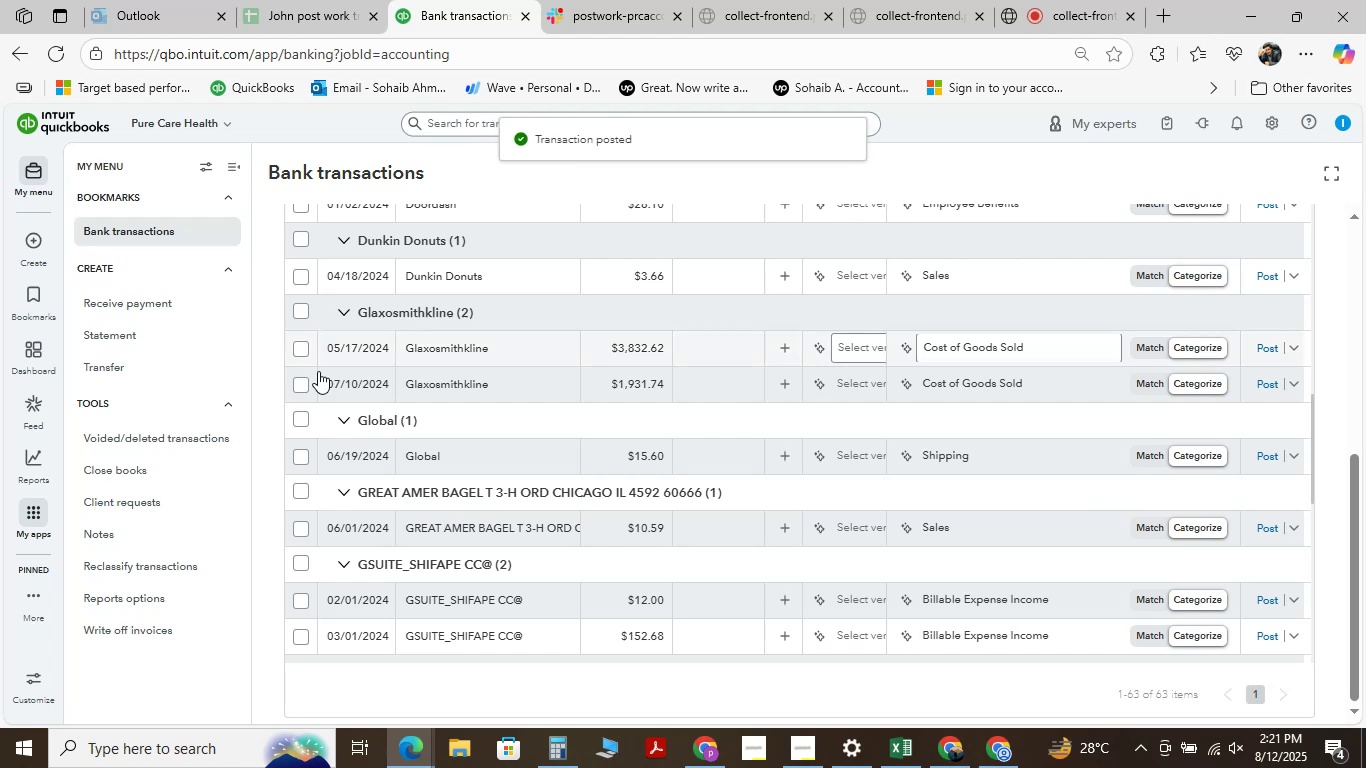 
wait(9.4)
 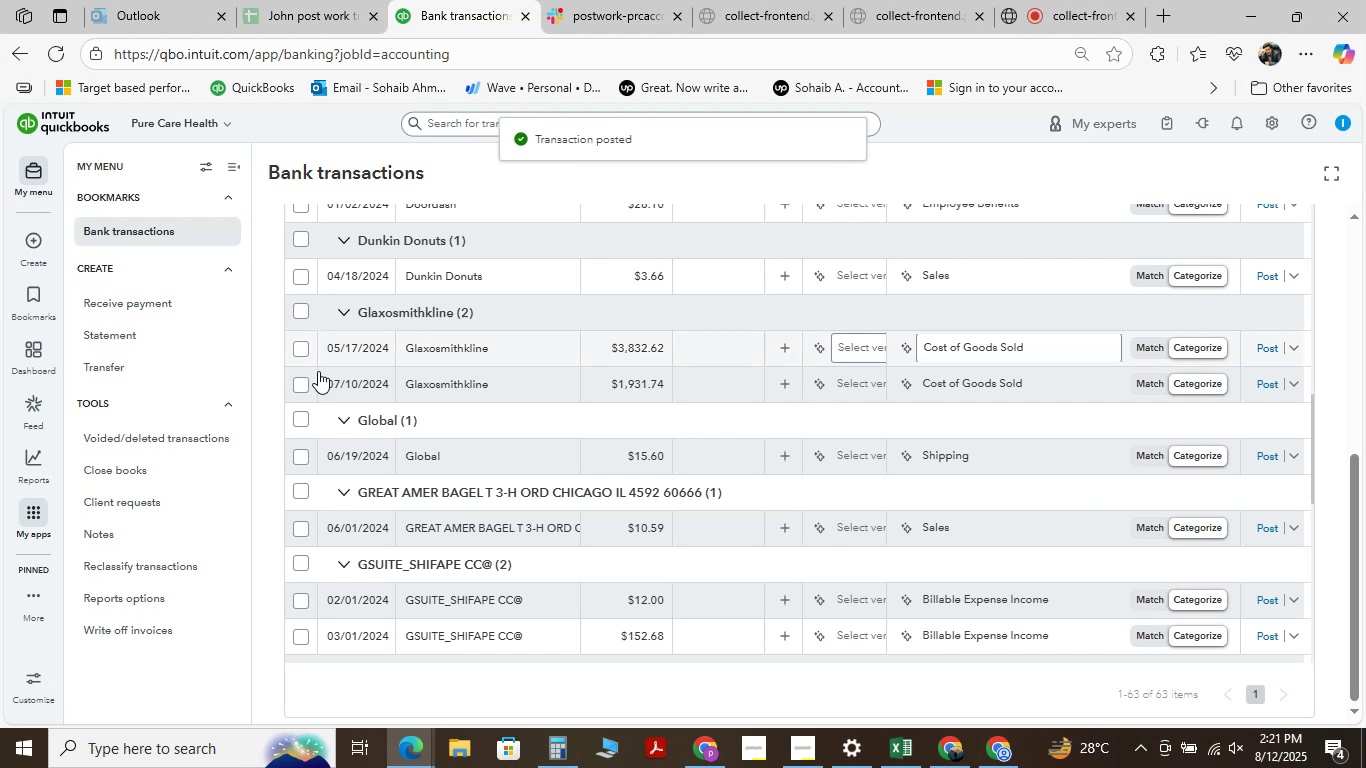 
scroll: coordinate [548, 444], scroll_direction: down, amount: 4.0
 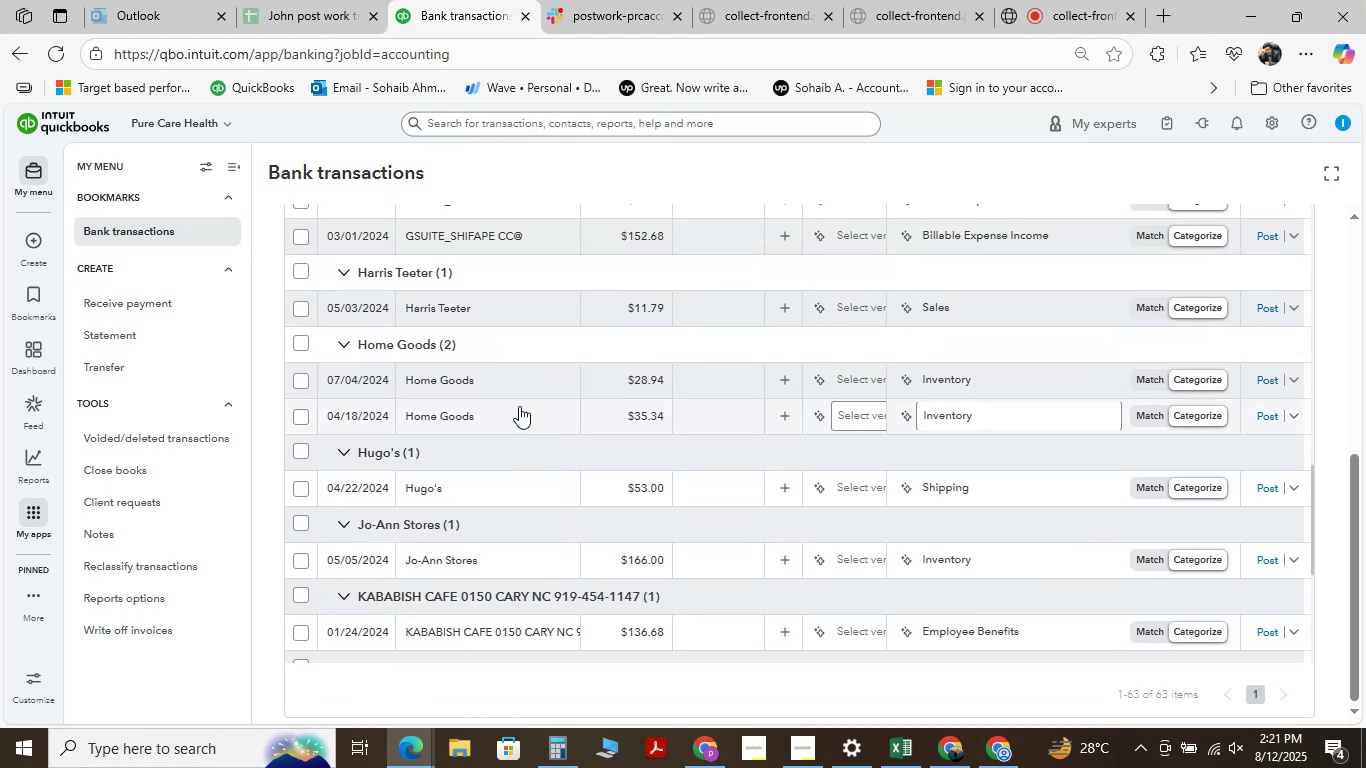 
left_click([442, 380])
 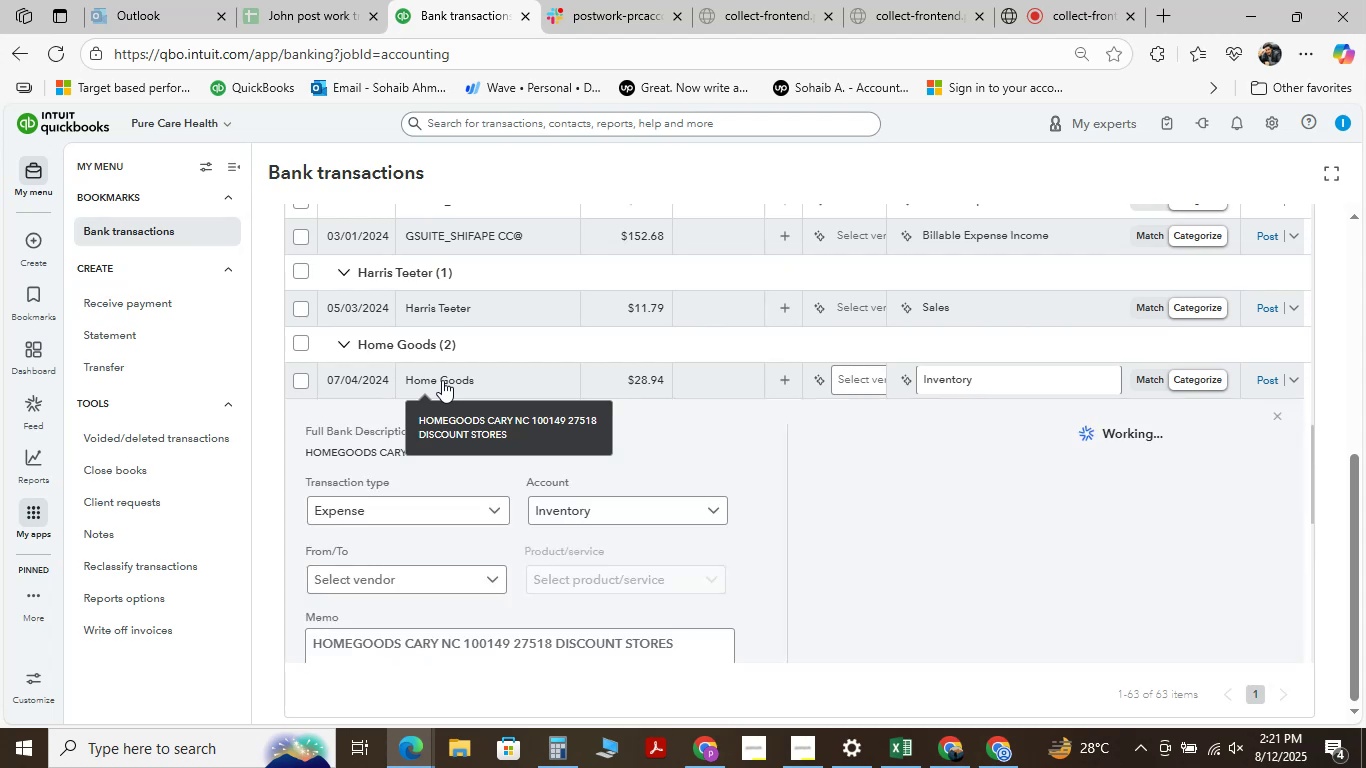 
scroll: coordinate [471, 509], scroll_direction: down, amount: 1.0
 